 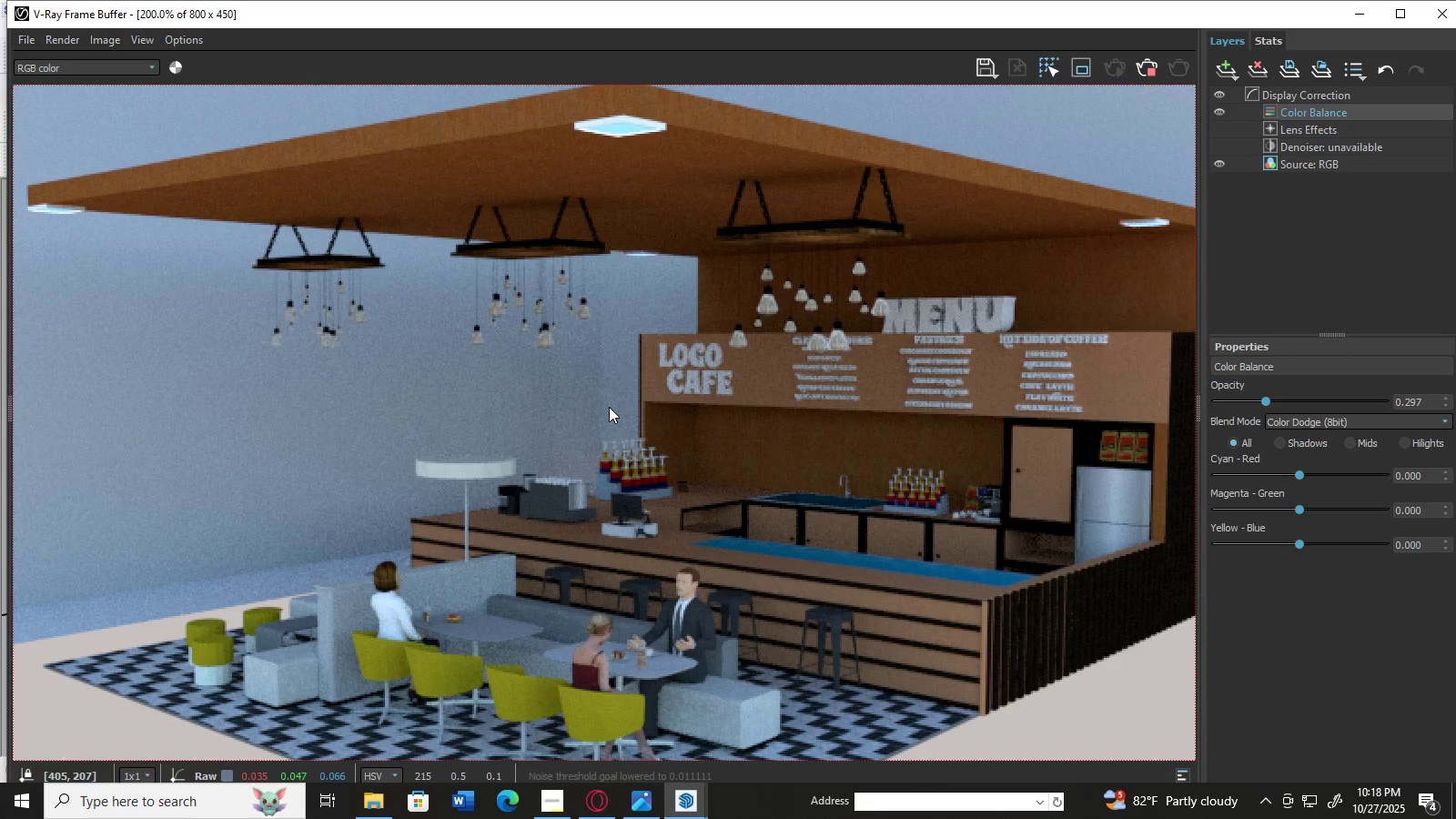 
scroll: coordinate [609, 407], scroll_direction: down, amount: 1.0
 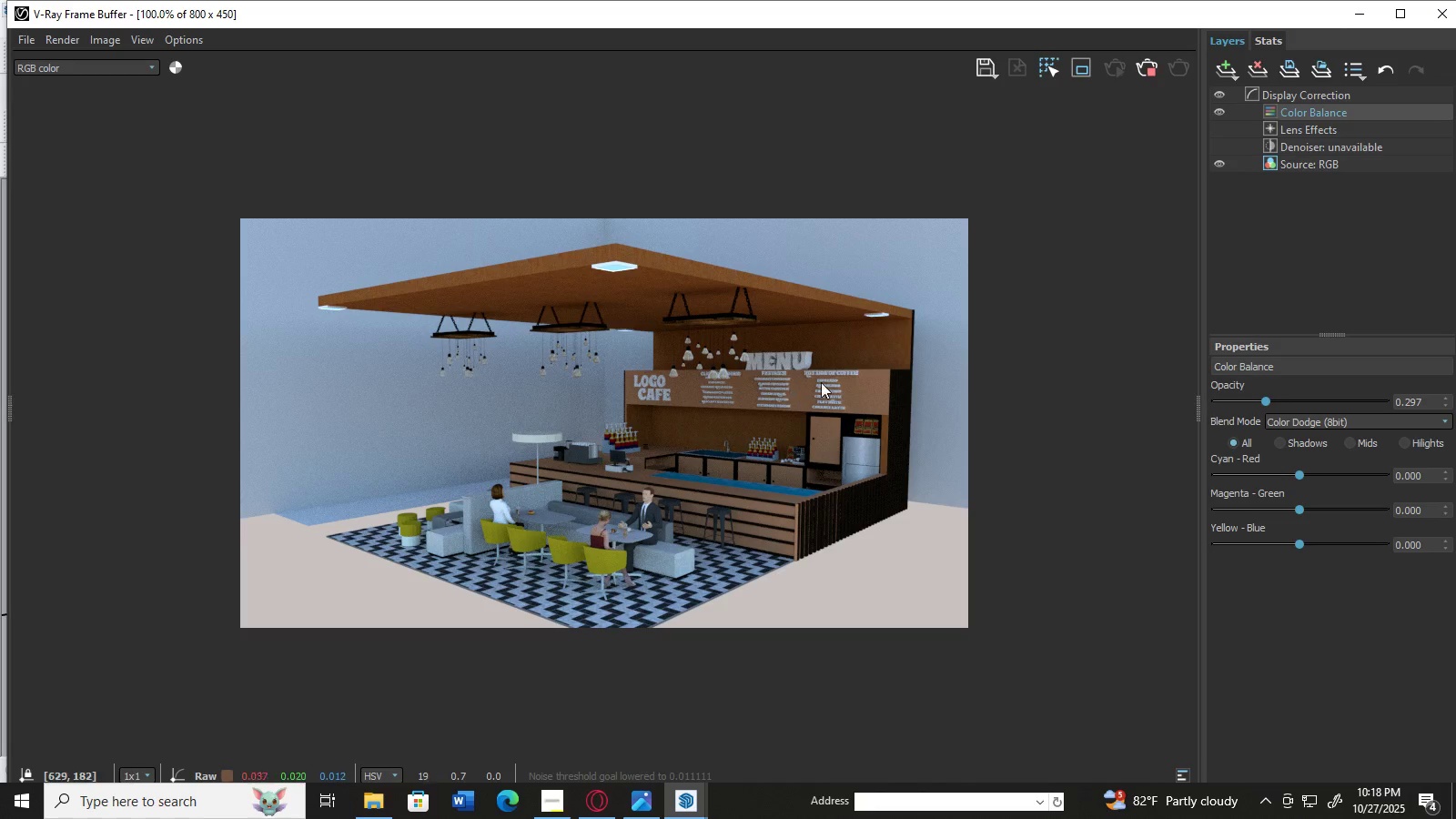 
left_click([847, 379])
 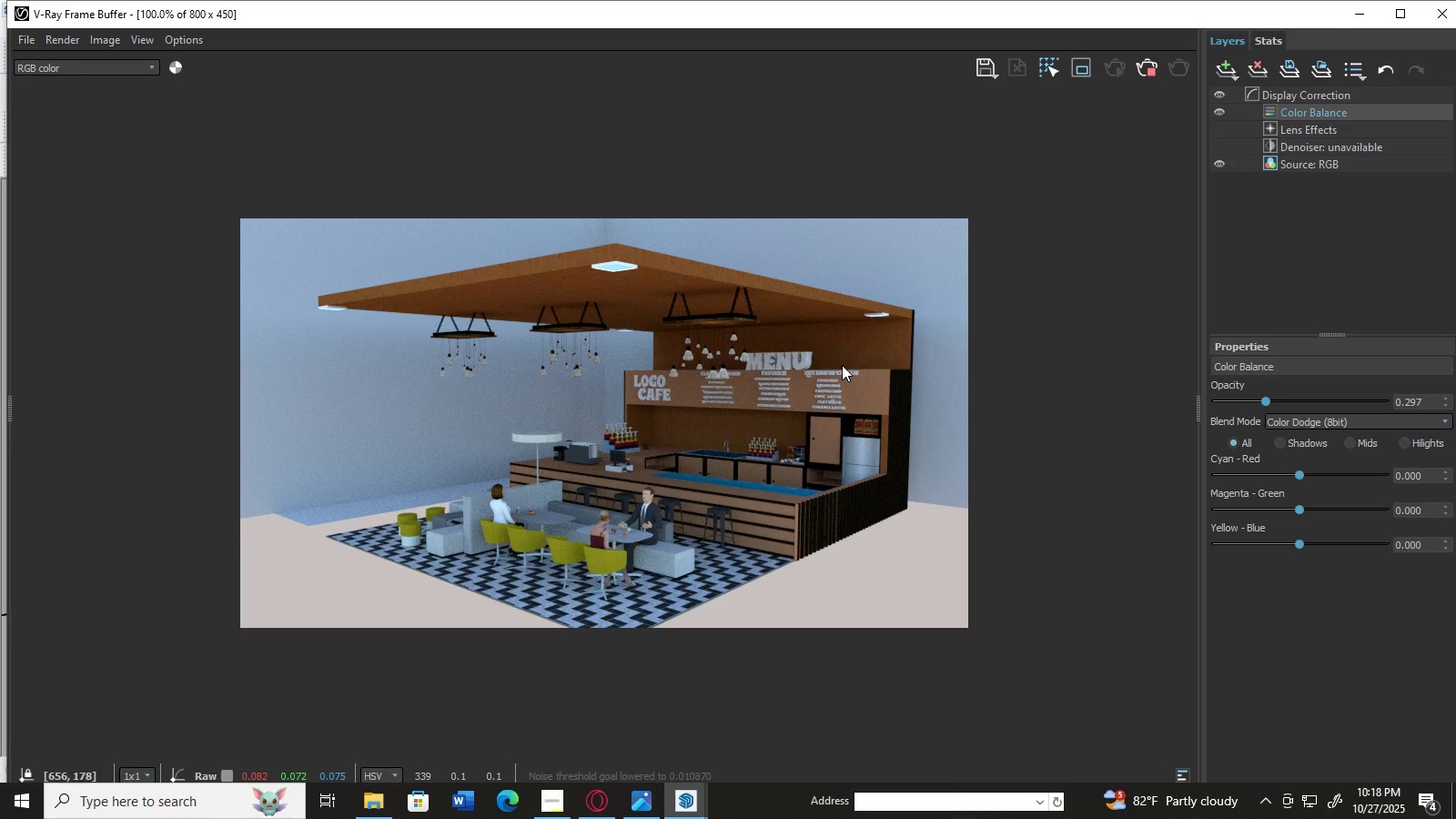 
double_click([836, 301])
 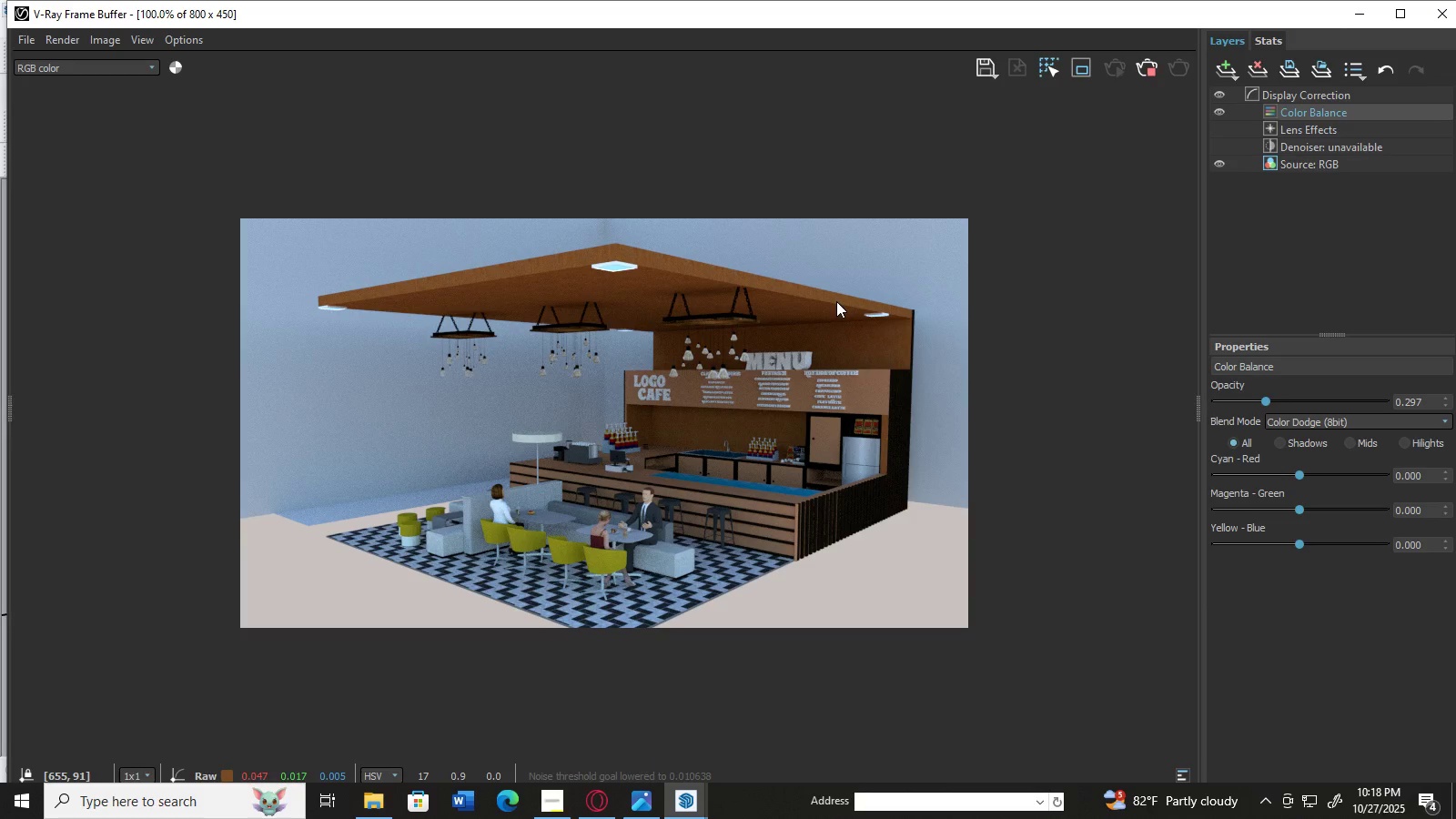 
wait(5.0)
 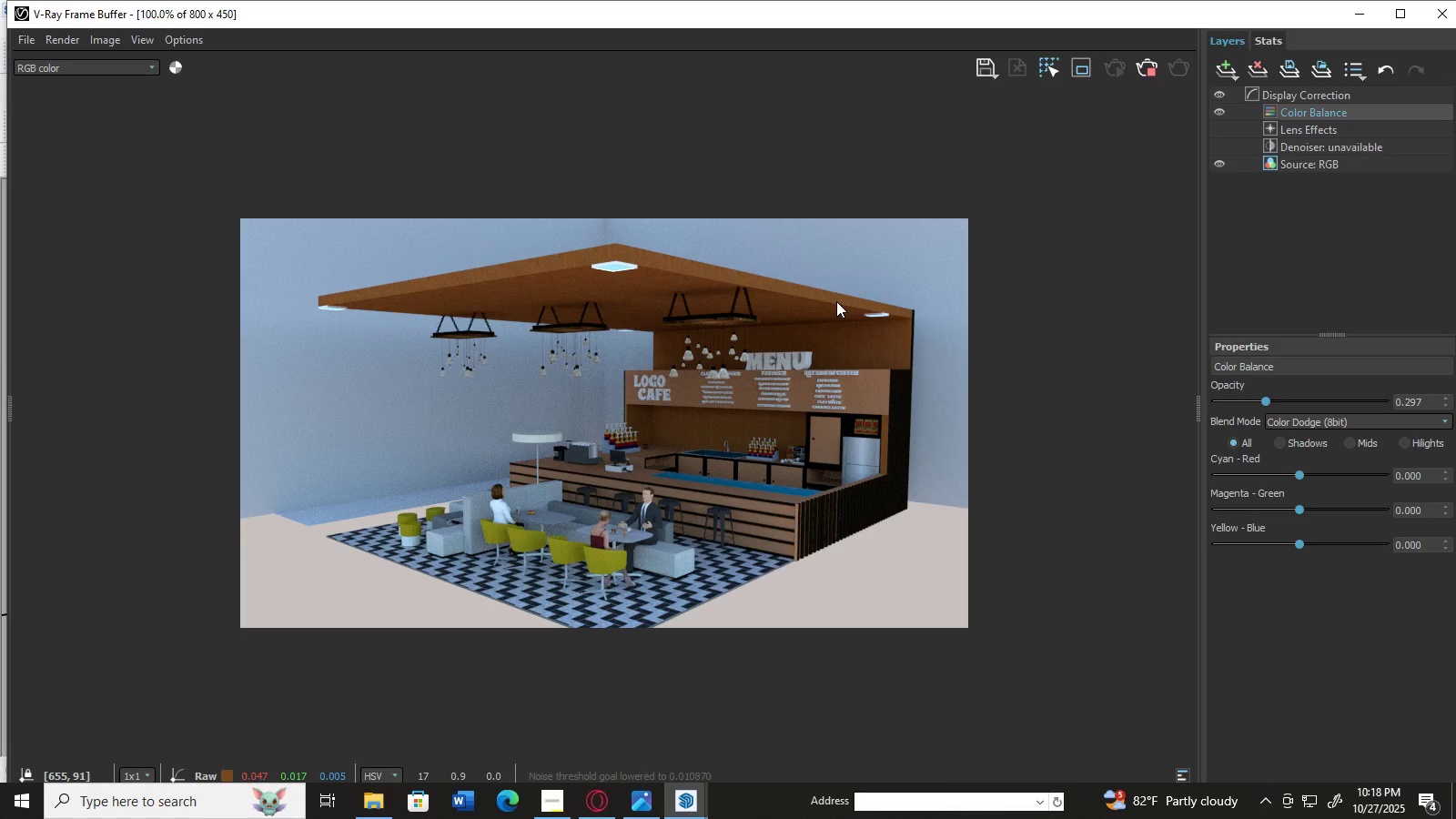 
double_click([559, 382])
 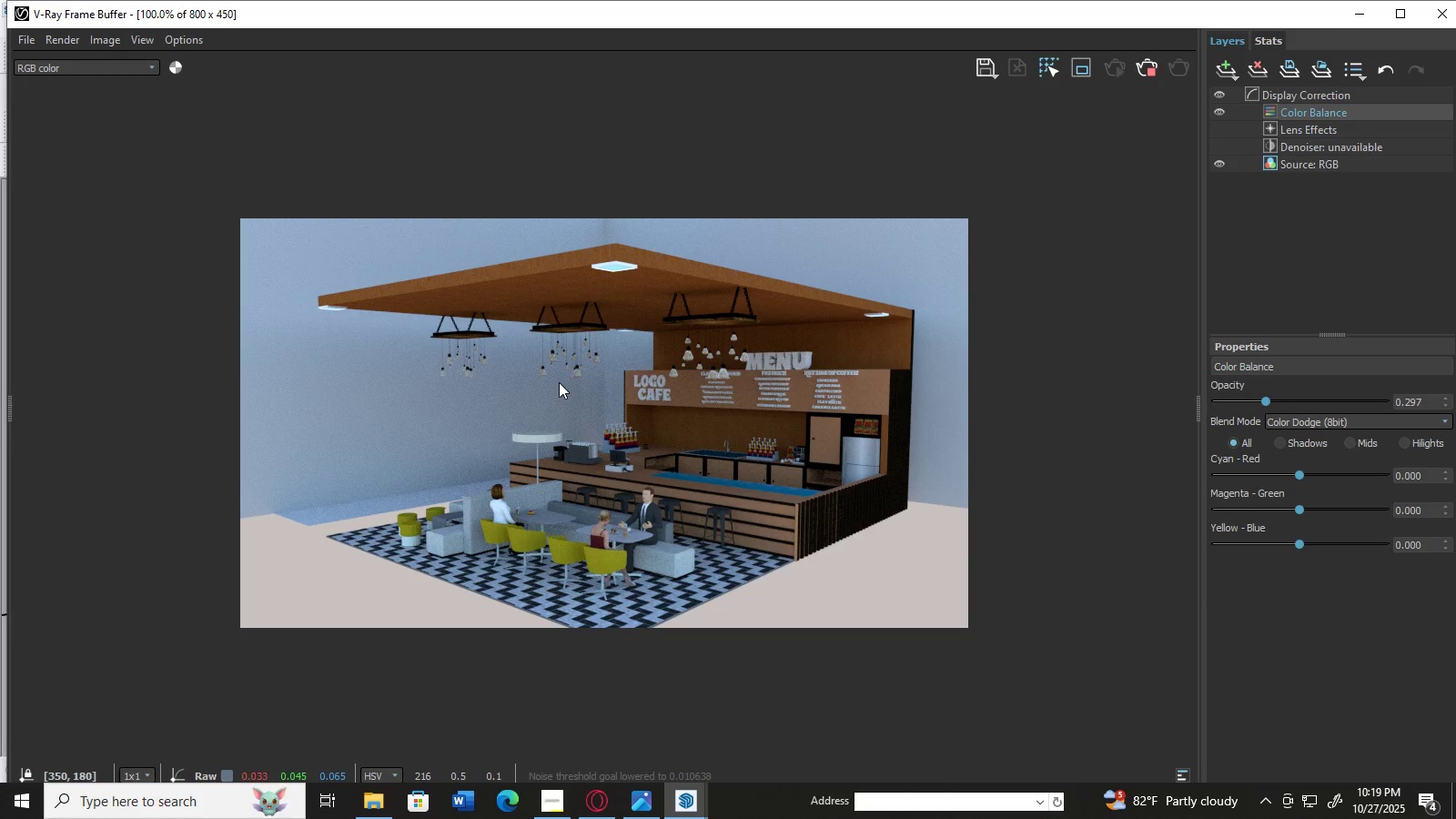 
triple_click([559, 382])
 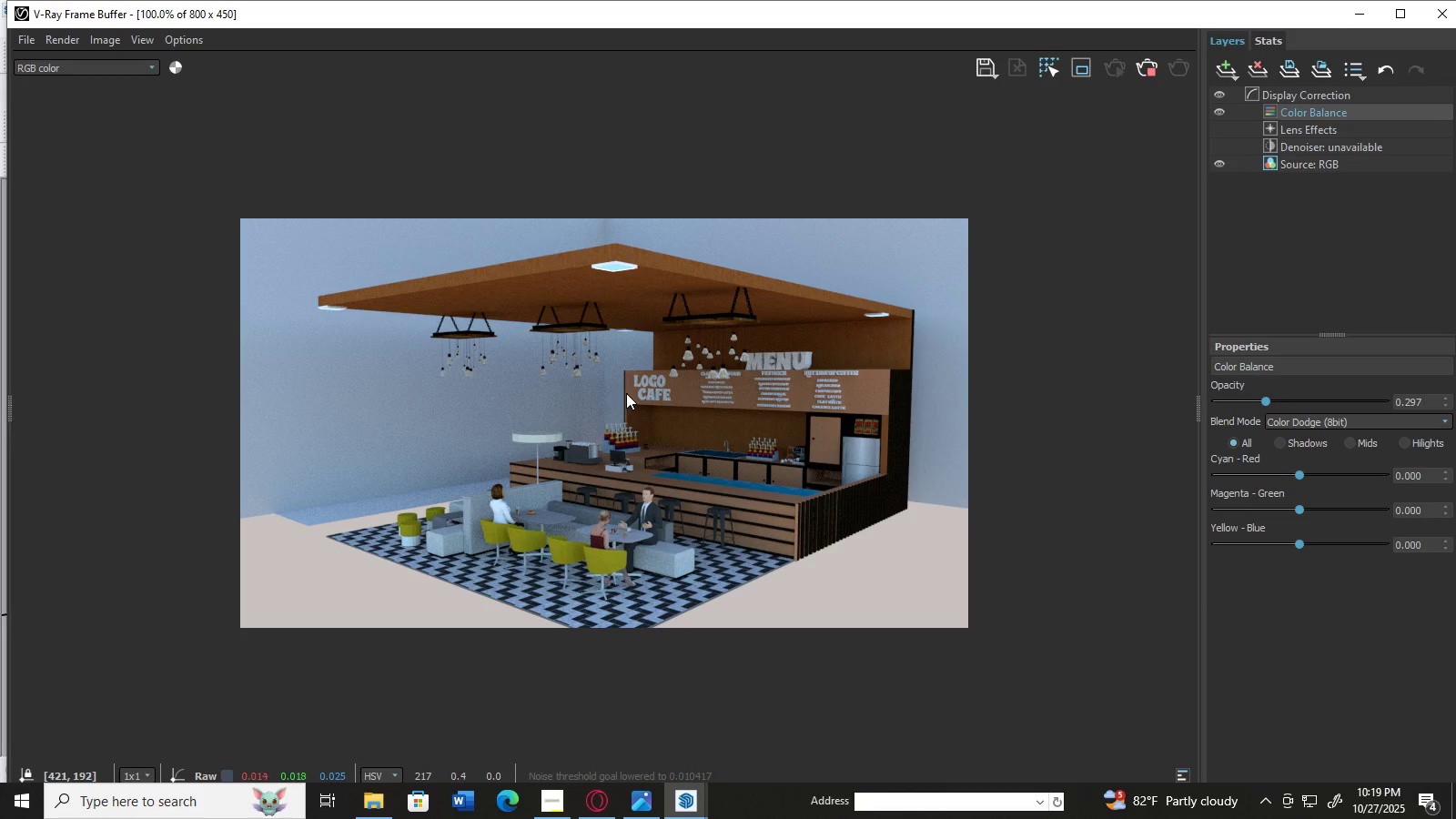 
scroll: coordinate [753, 516], scroll_direction: up, amount: 2.0
 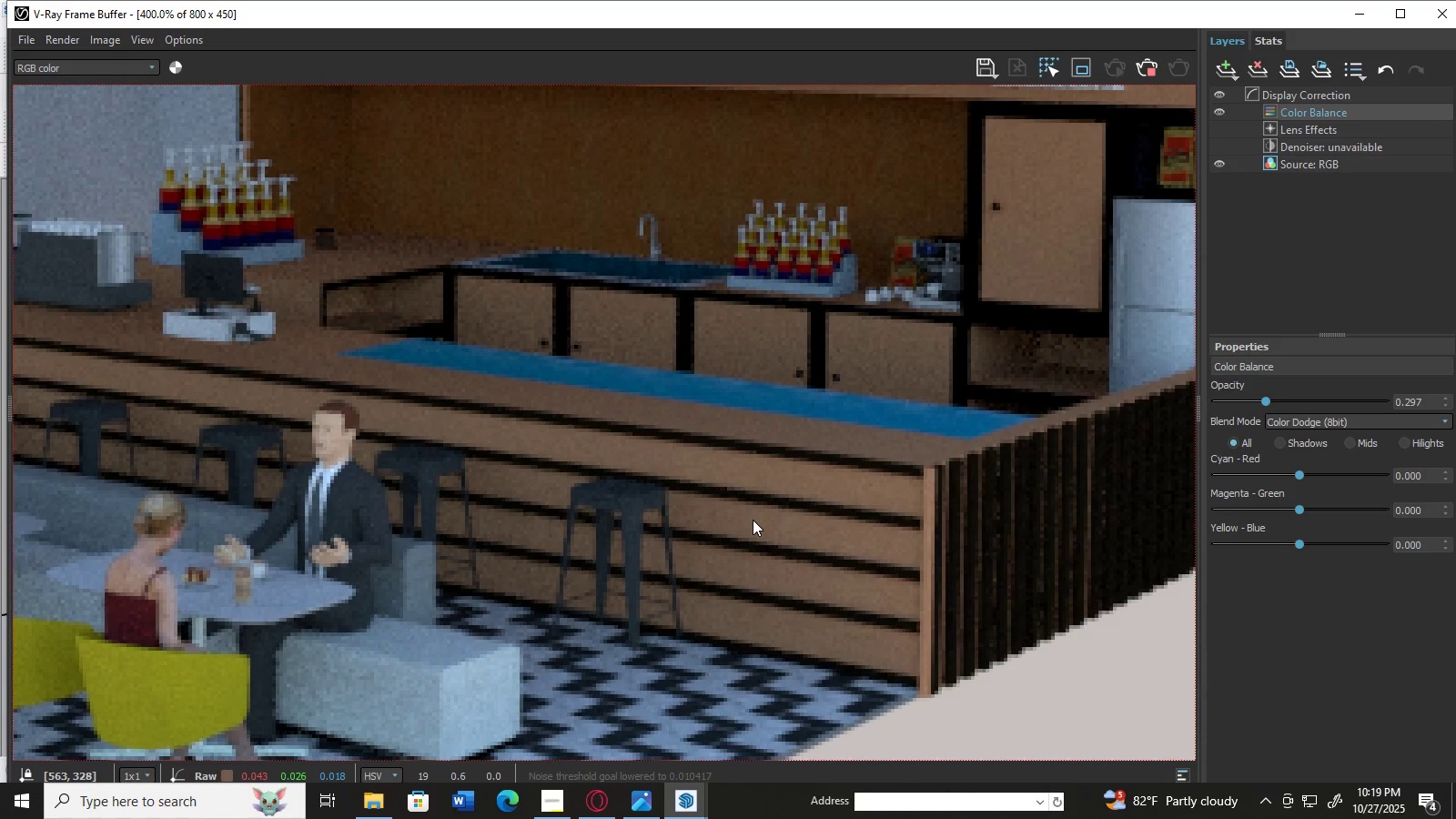 
scroll: coordinate [742, 509], scroll_direction: down, amount: 2.0
 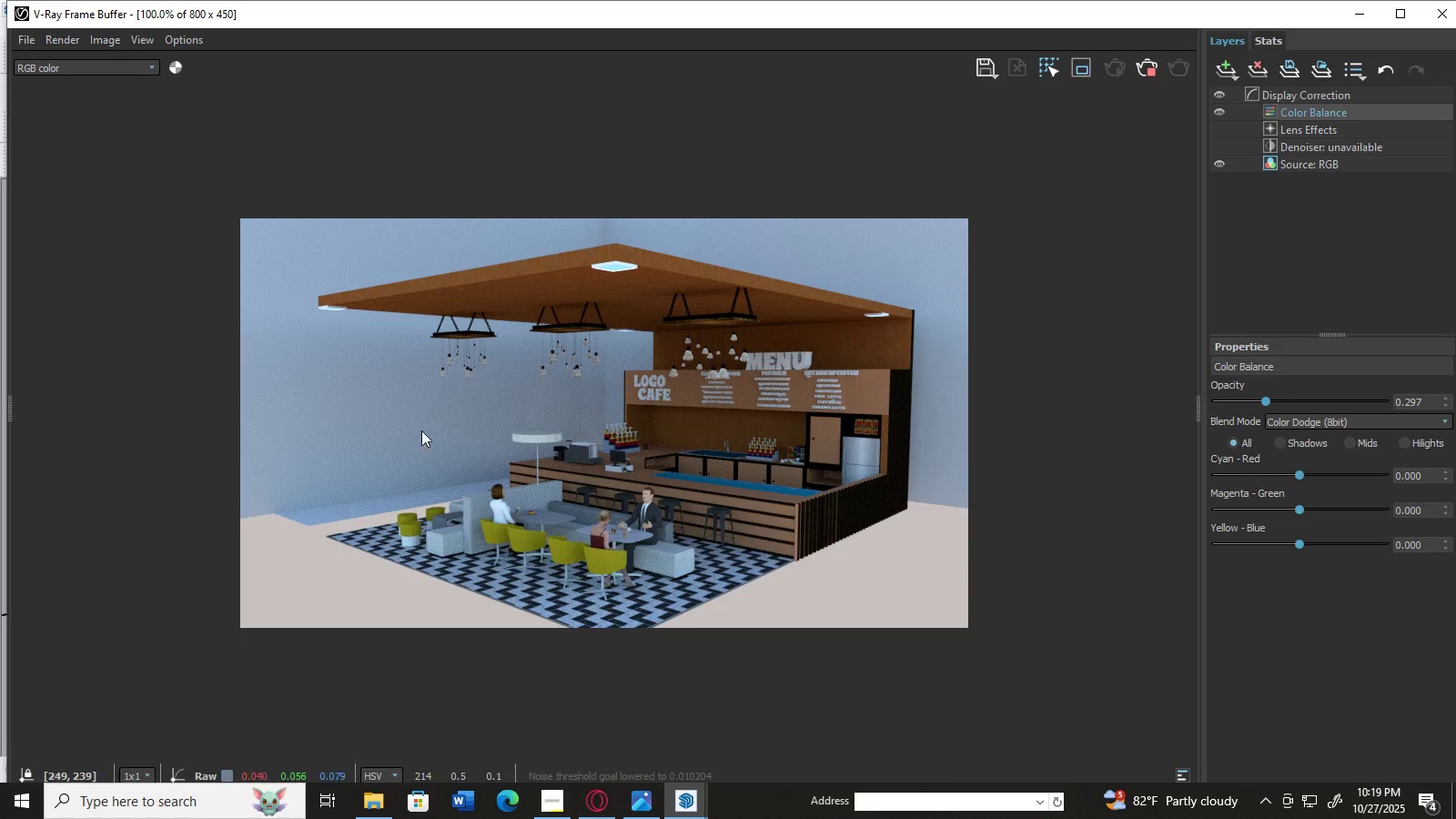 
left_click([360, 428])
 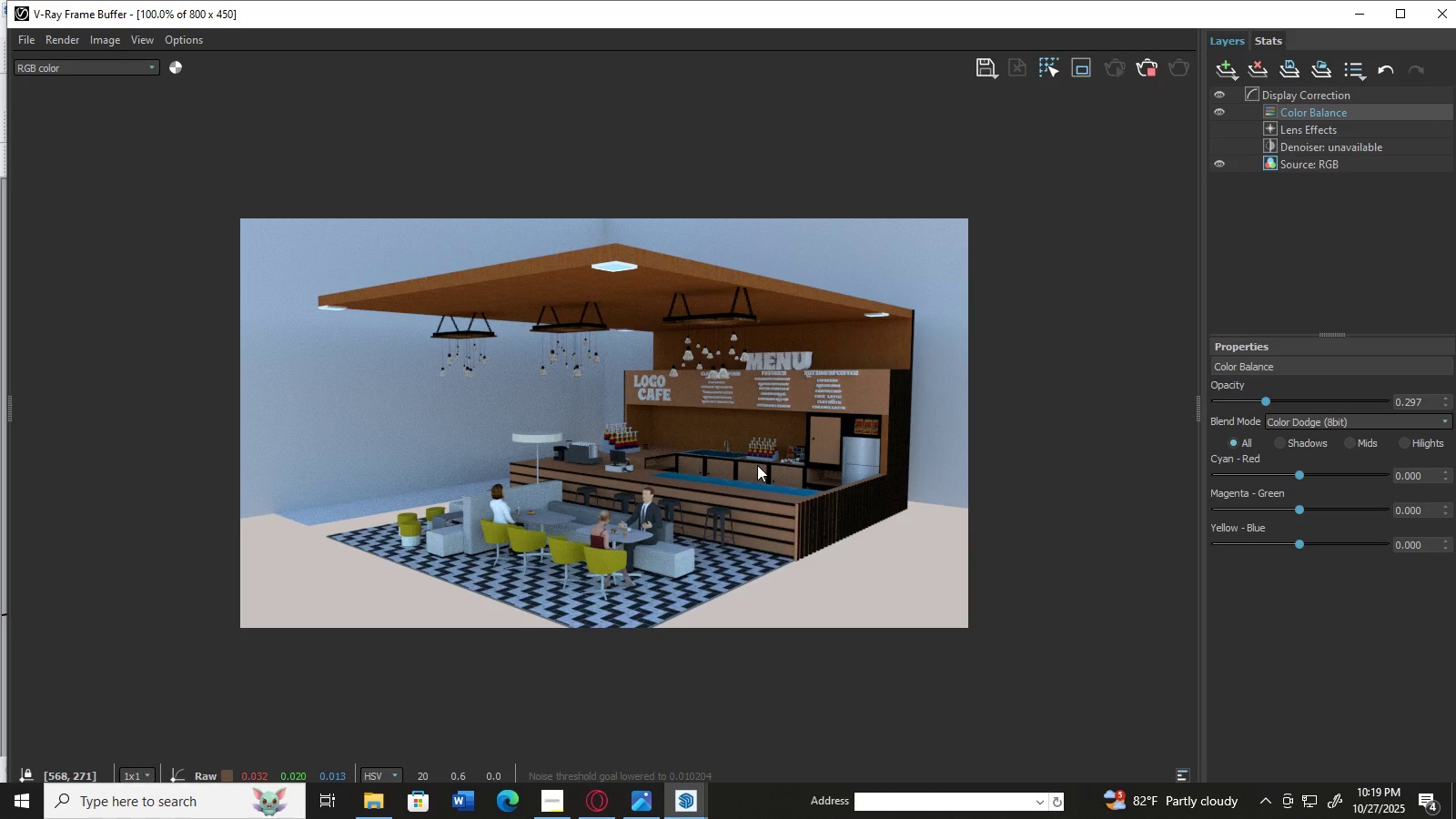 
scroll: coordinate [579, 416], scroll_direction: up, amount: 1.0
 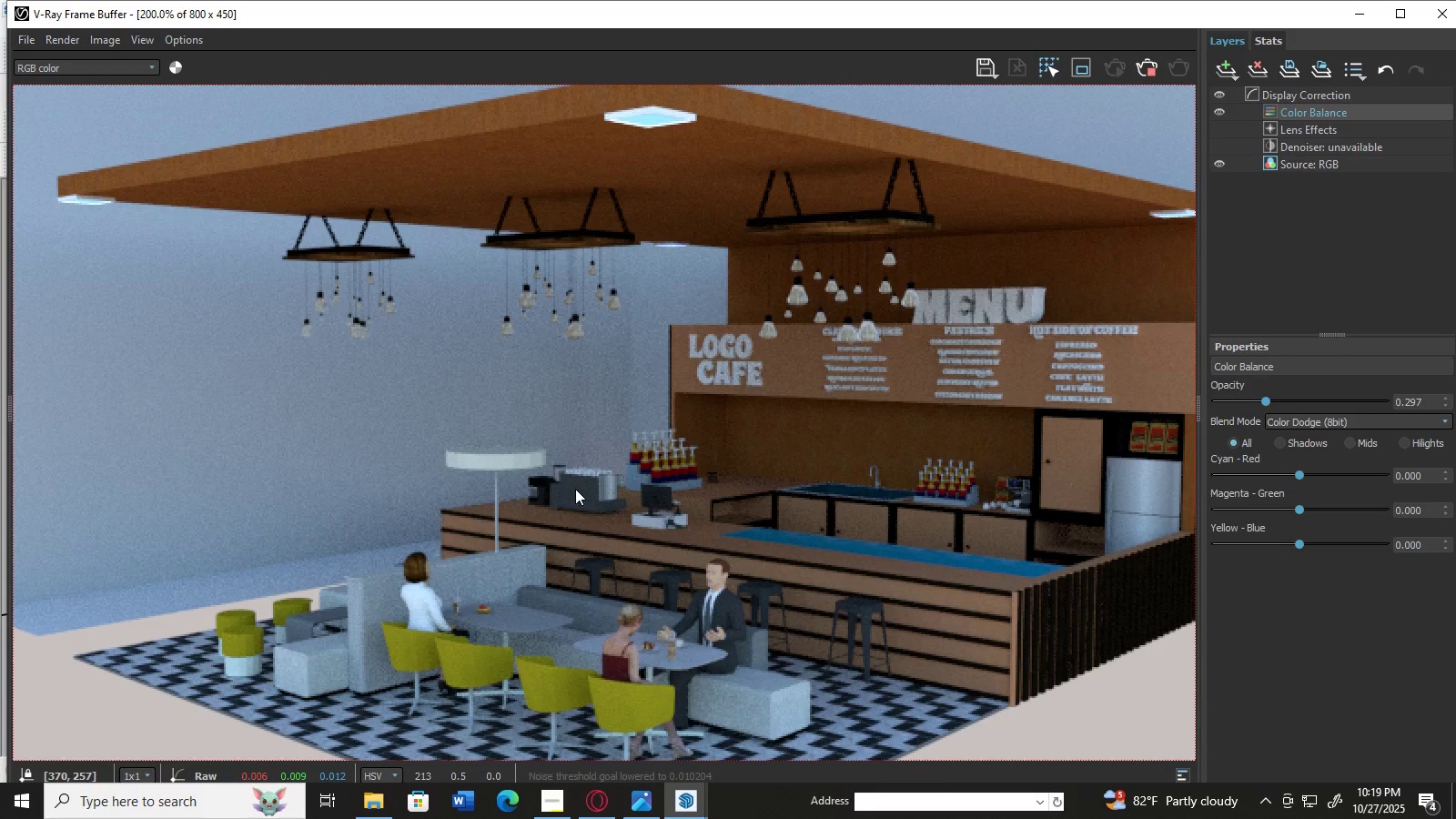 
double_click([575, 489])
 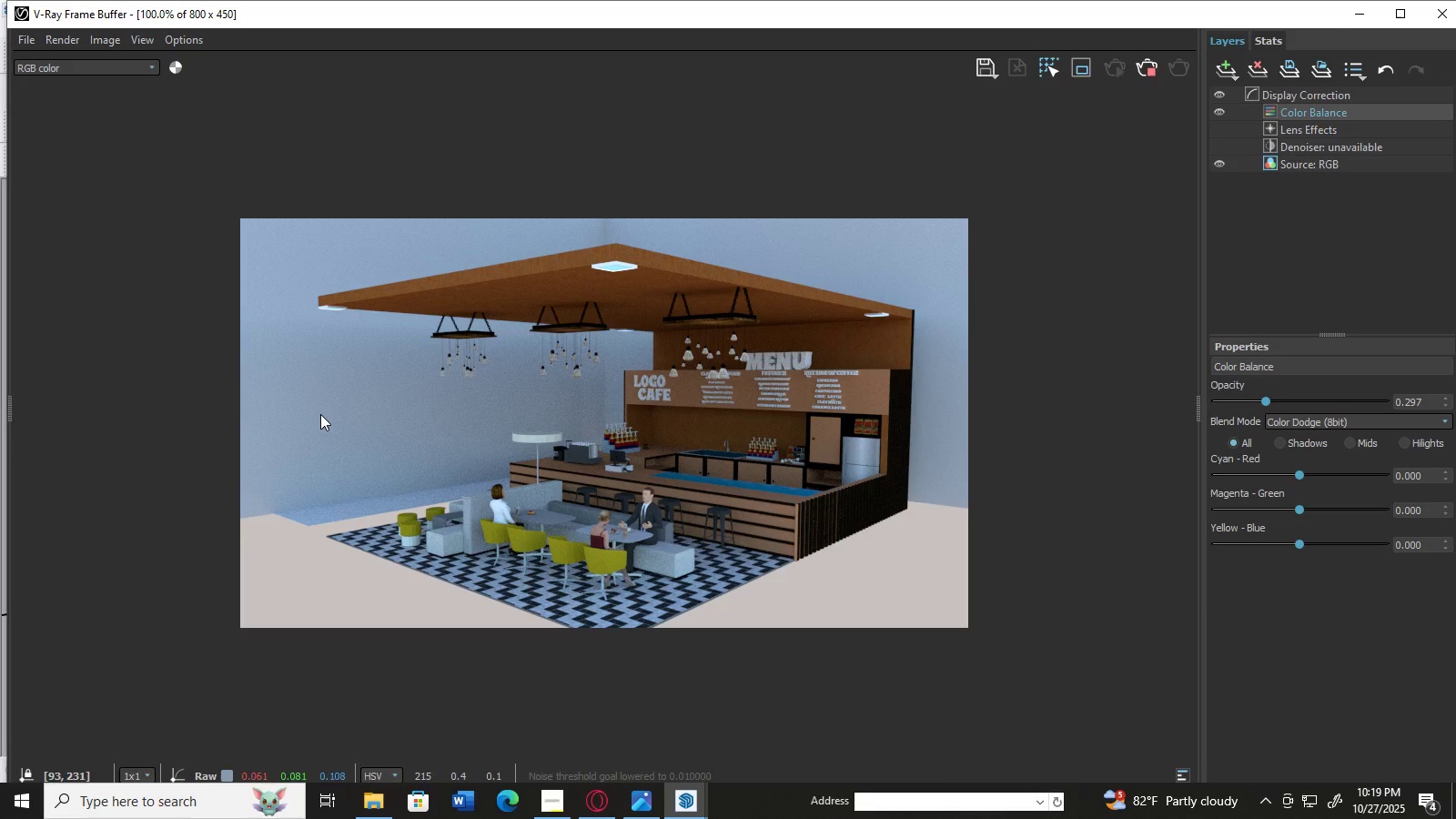 
left_click([320, 412])
 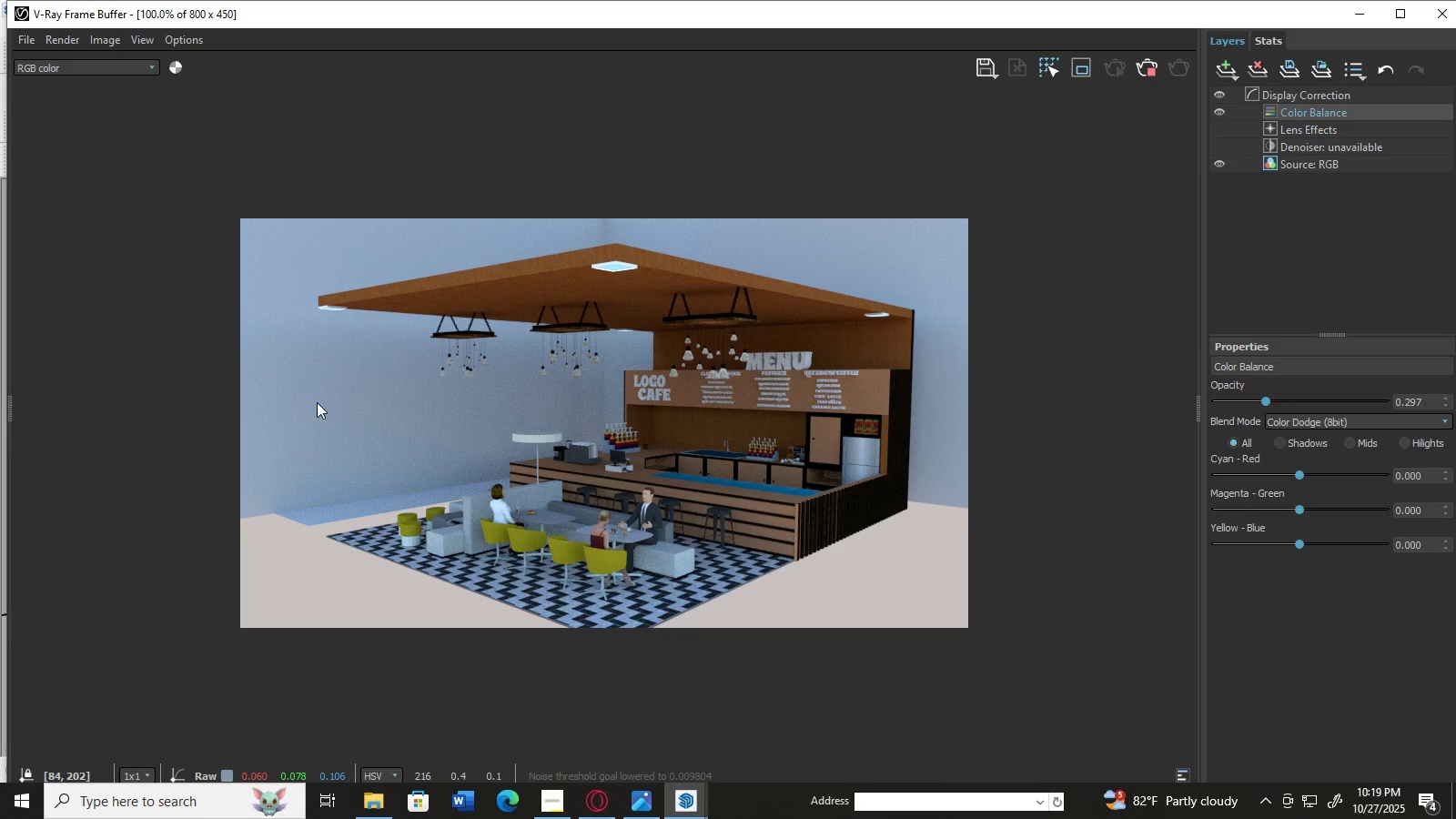 
wait(6.32)
 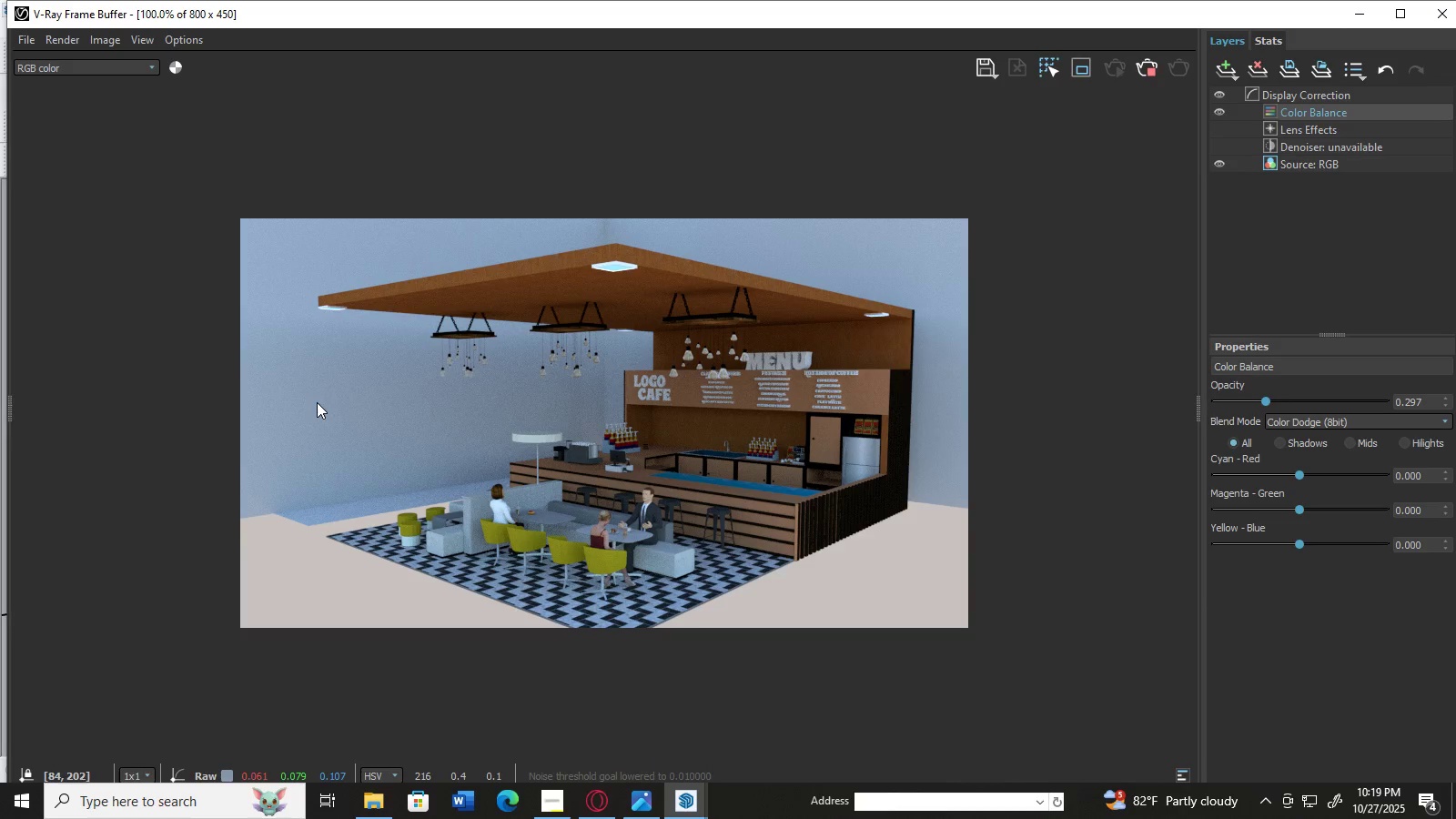 
left_click([317, 402])
 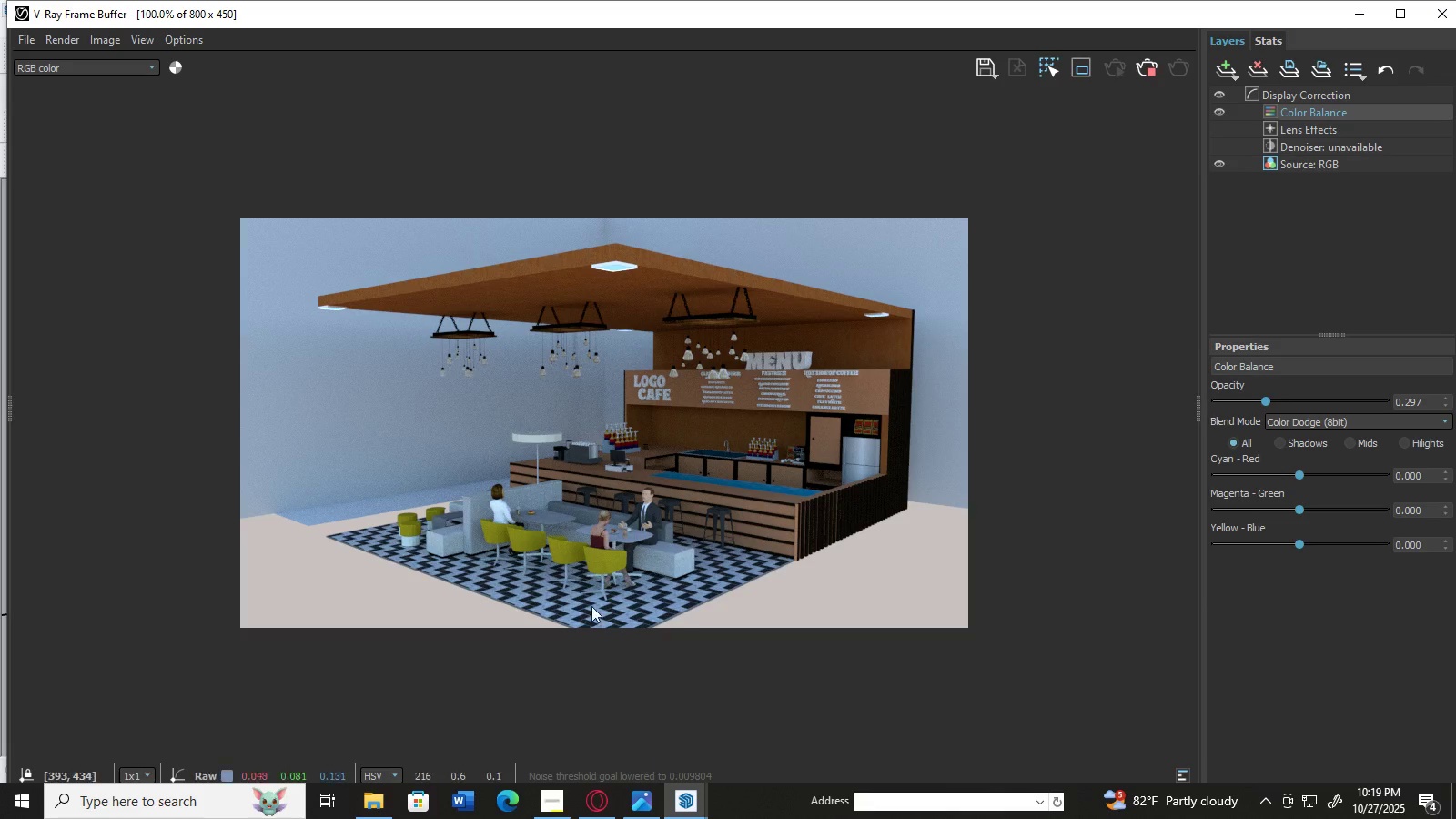 
left_click([571, 597])
 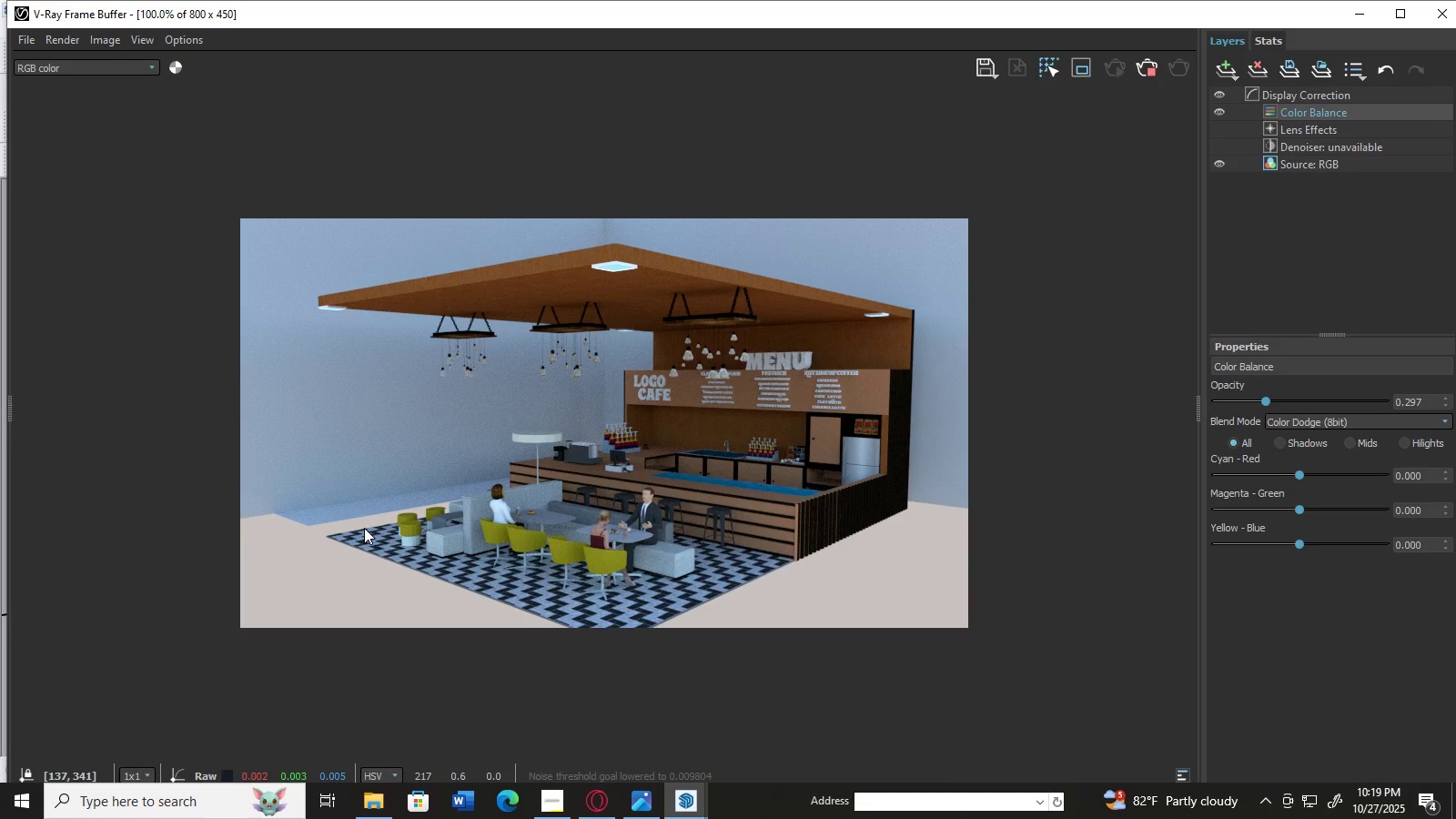 
left_click([364, 528])
 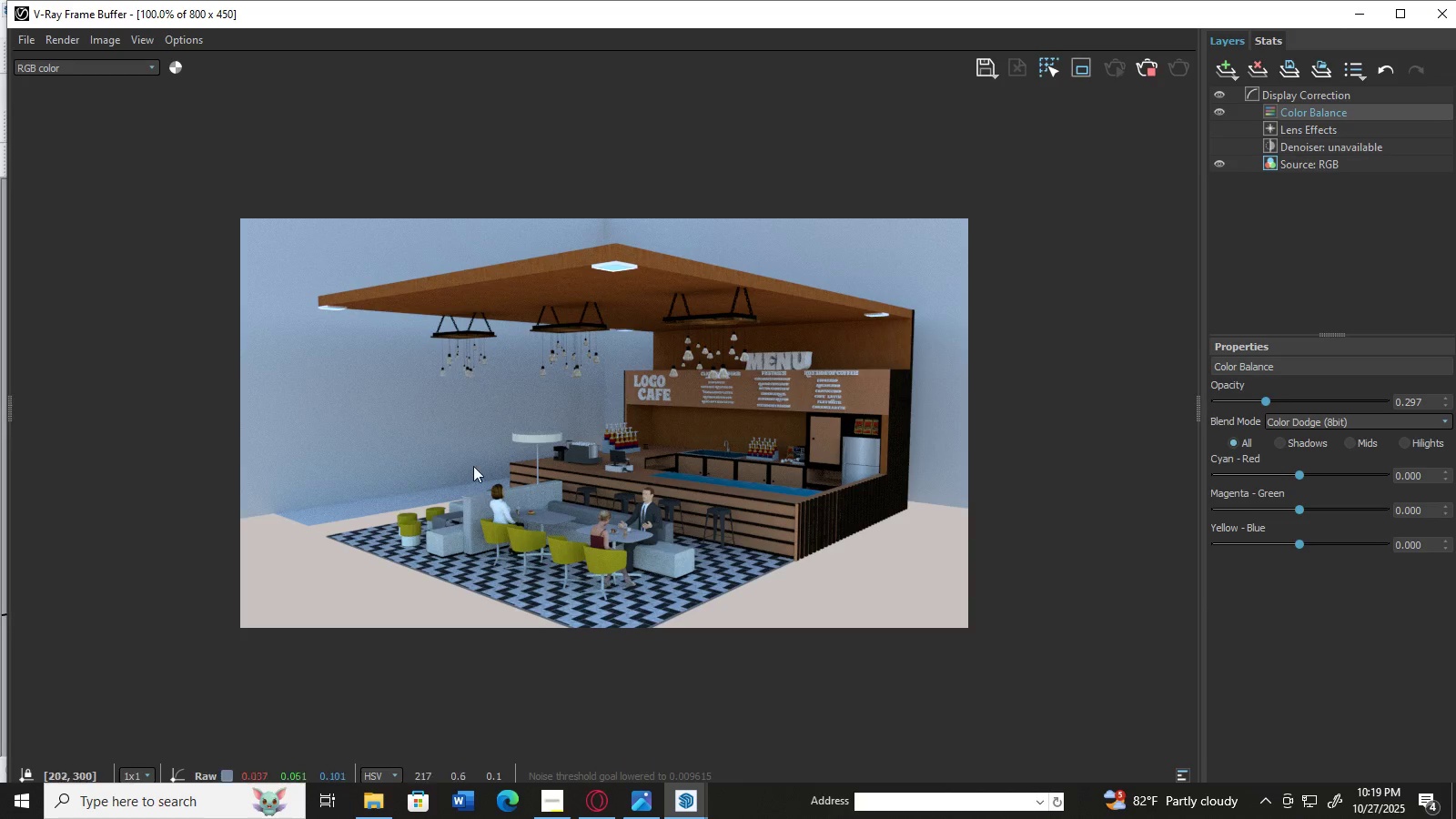 
scroll: coordinate [538, 432], scroll_direction: up, amount: 2.0
 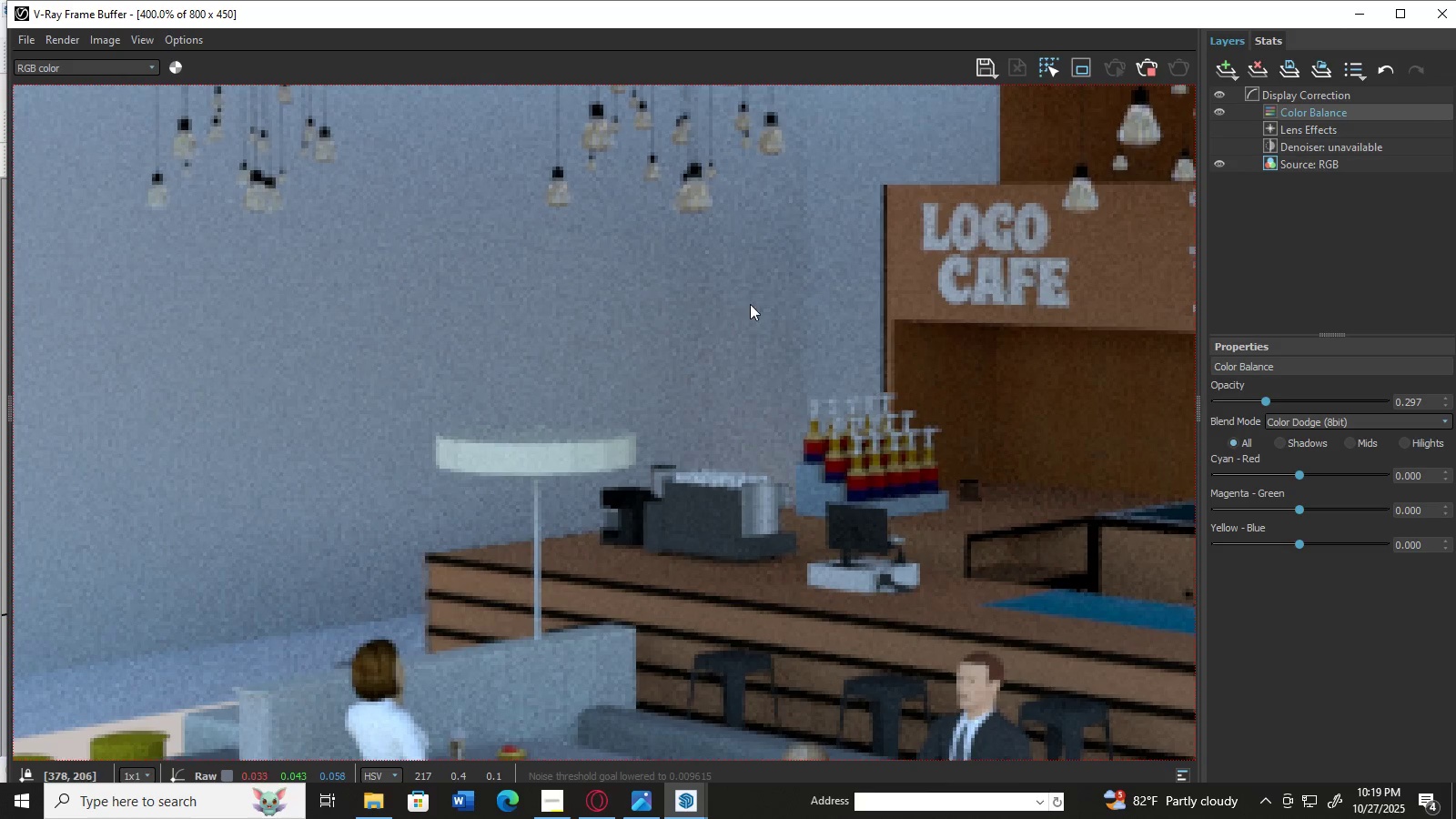 
double_click([769, 279])
 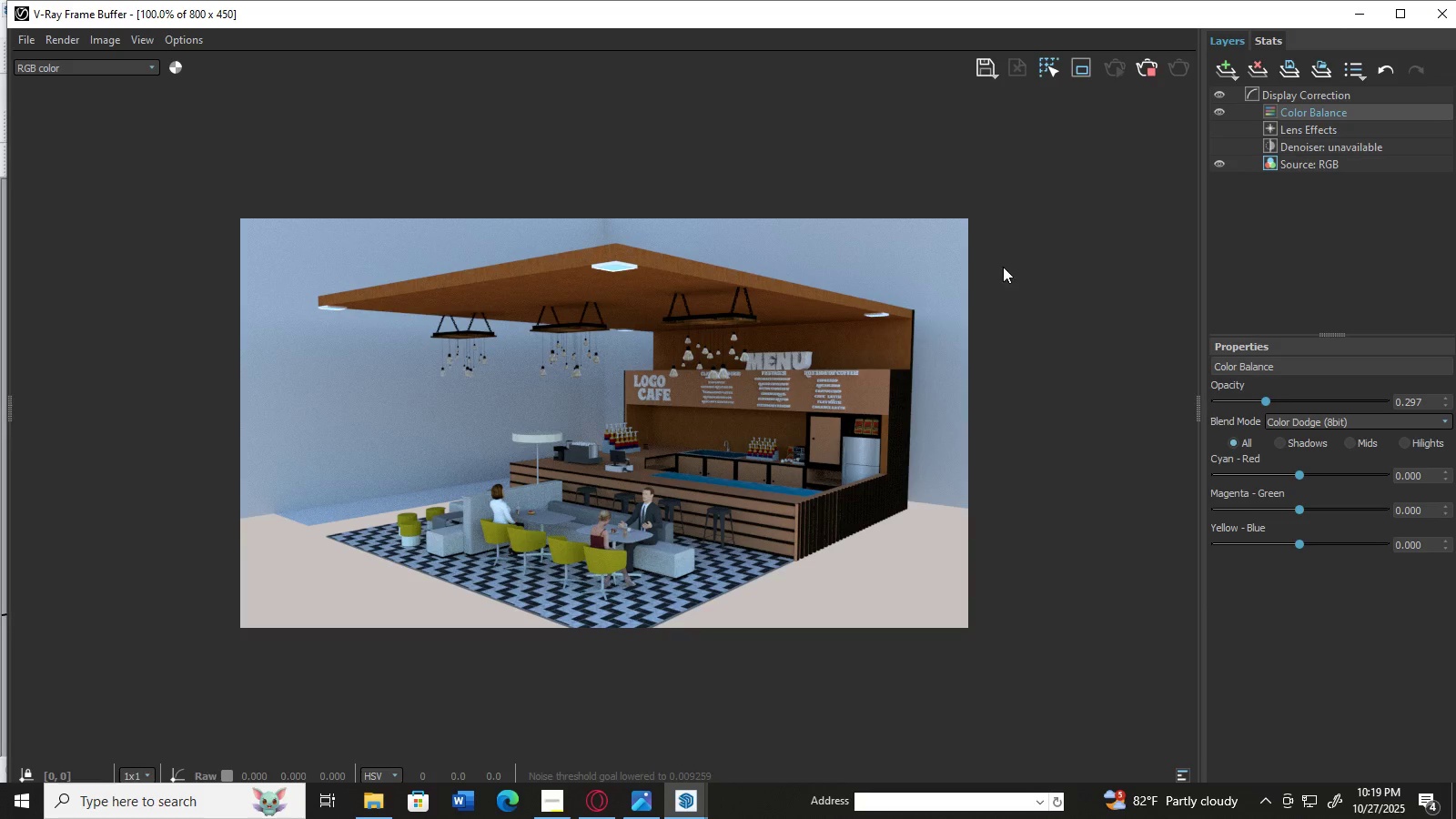 
wait(12.46)
 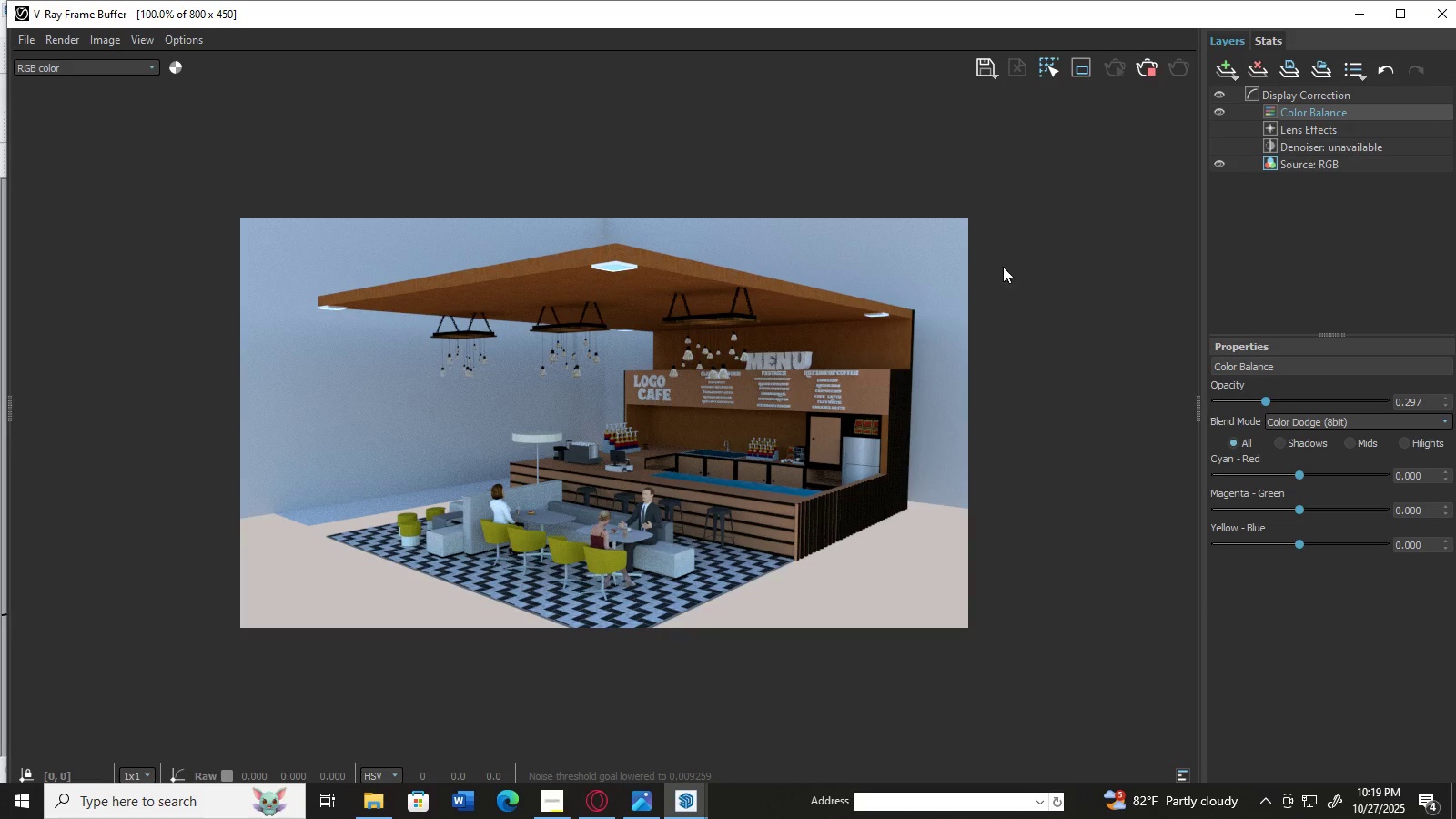 
left_click([421, 370])
 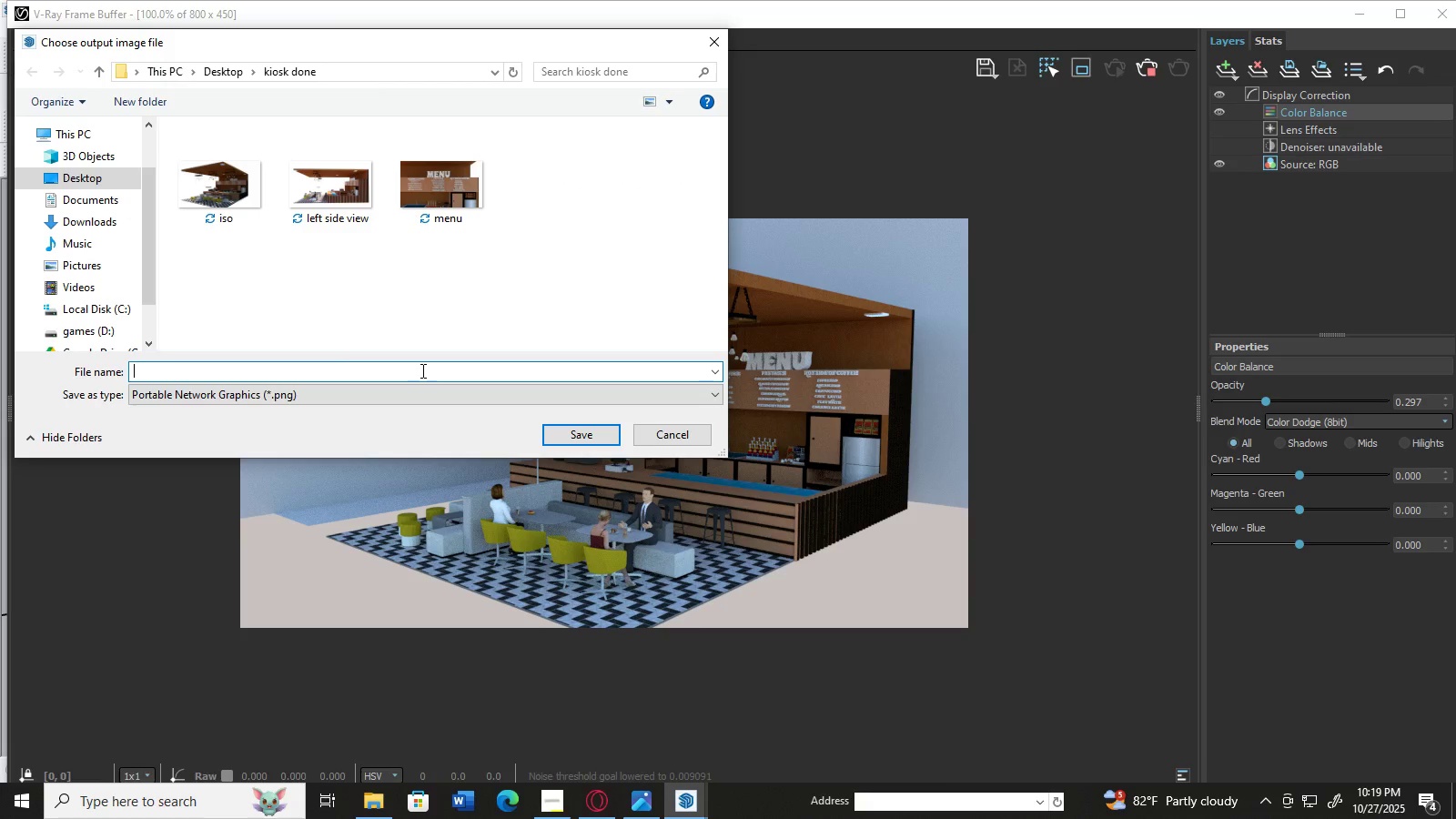 
type(sio )
key(Backspace)
key(Backspace)
key(Backspace)
key(Backspace)
type(iso 2 with wall)
 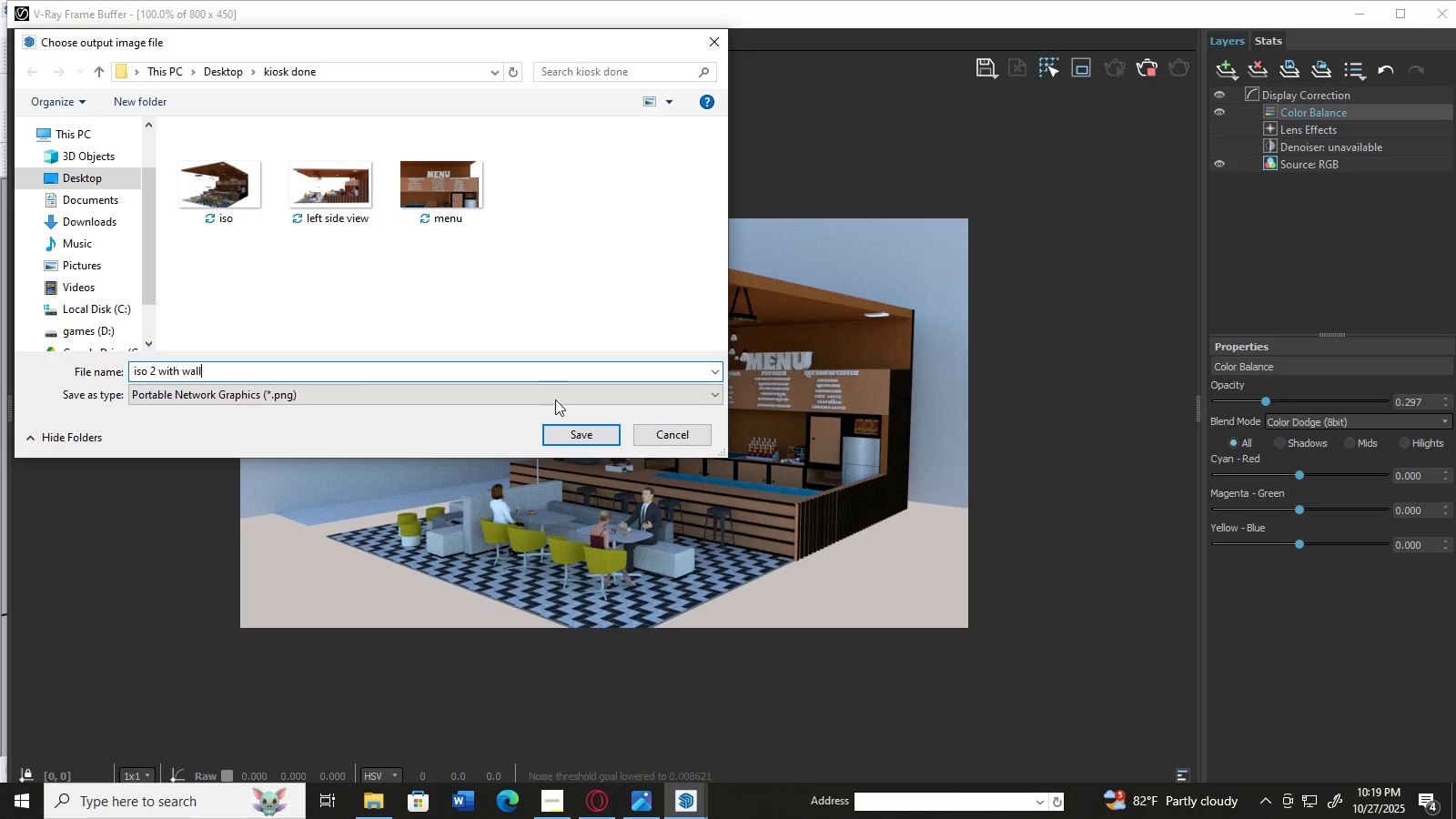 
left_click([588, 434])
 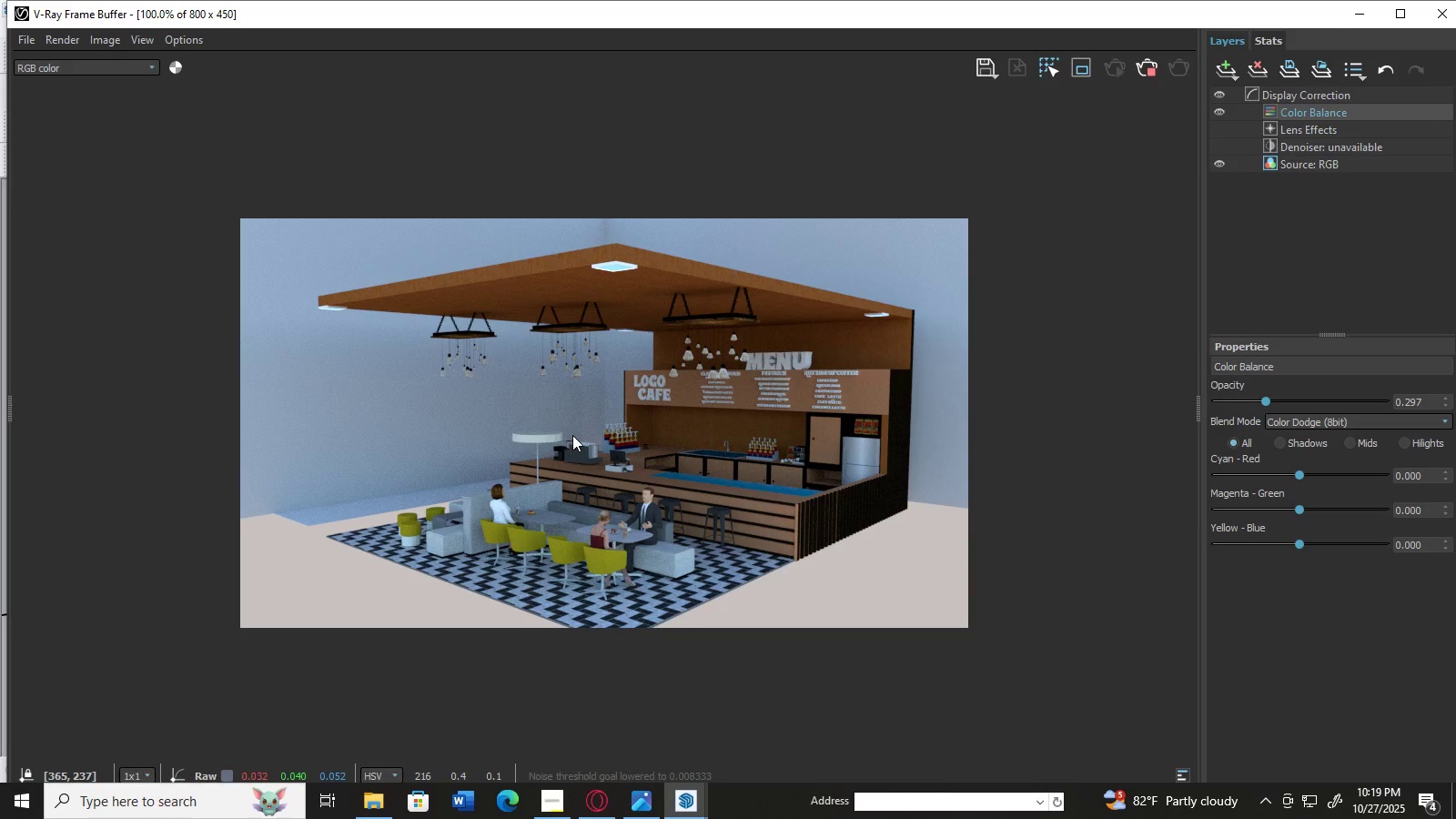 
wait(7.0)
 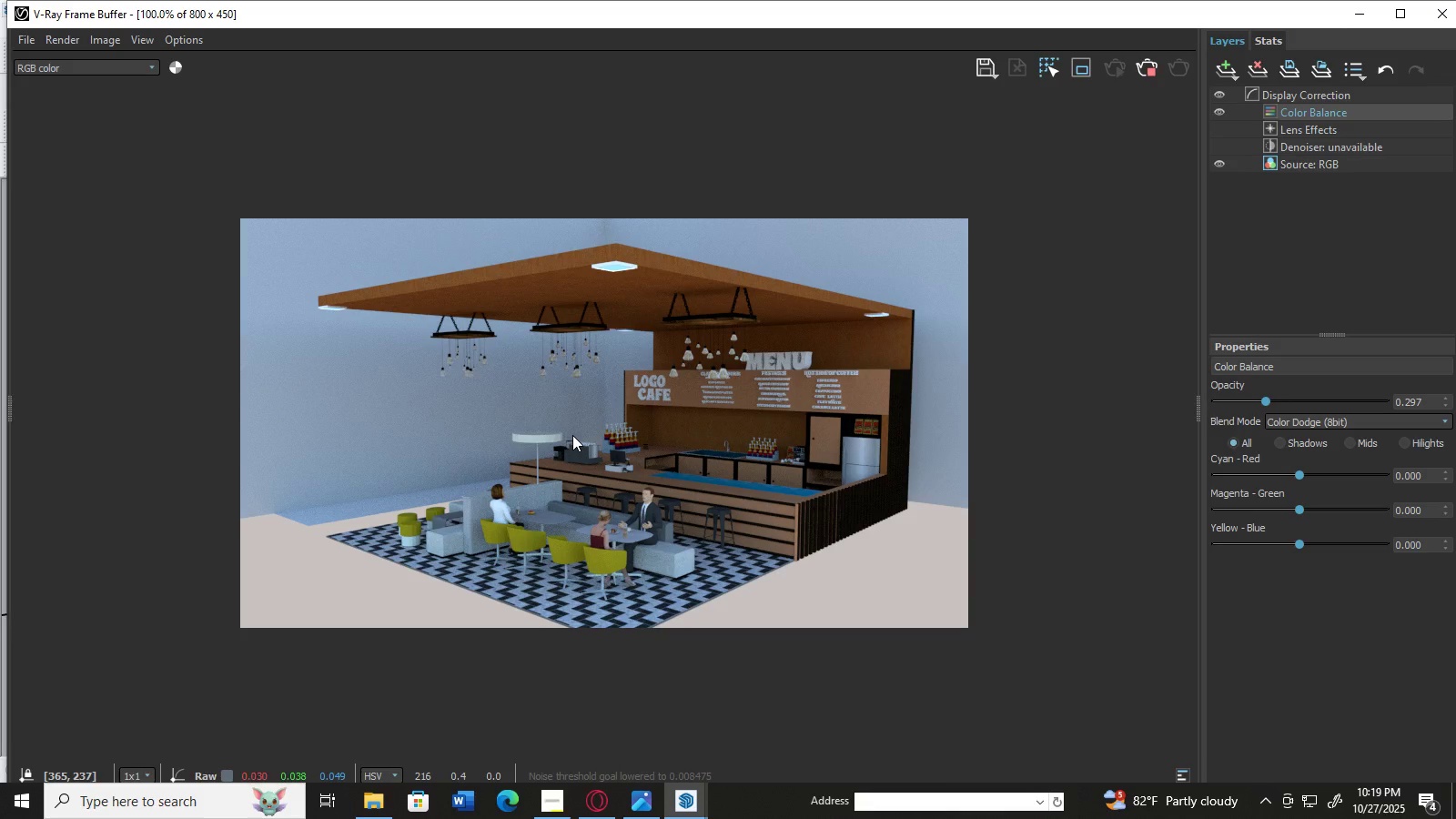 
left_click([379, 808])
 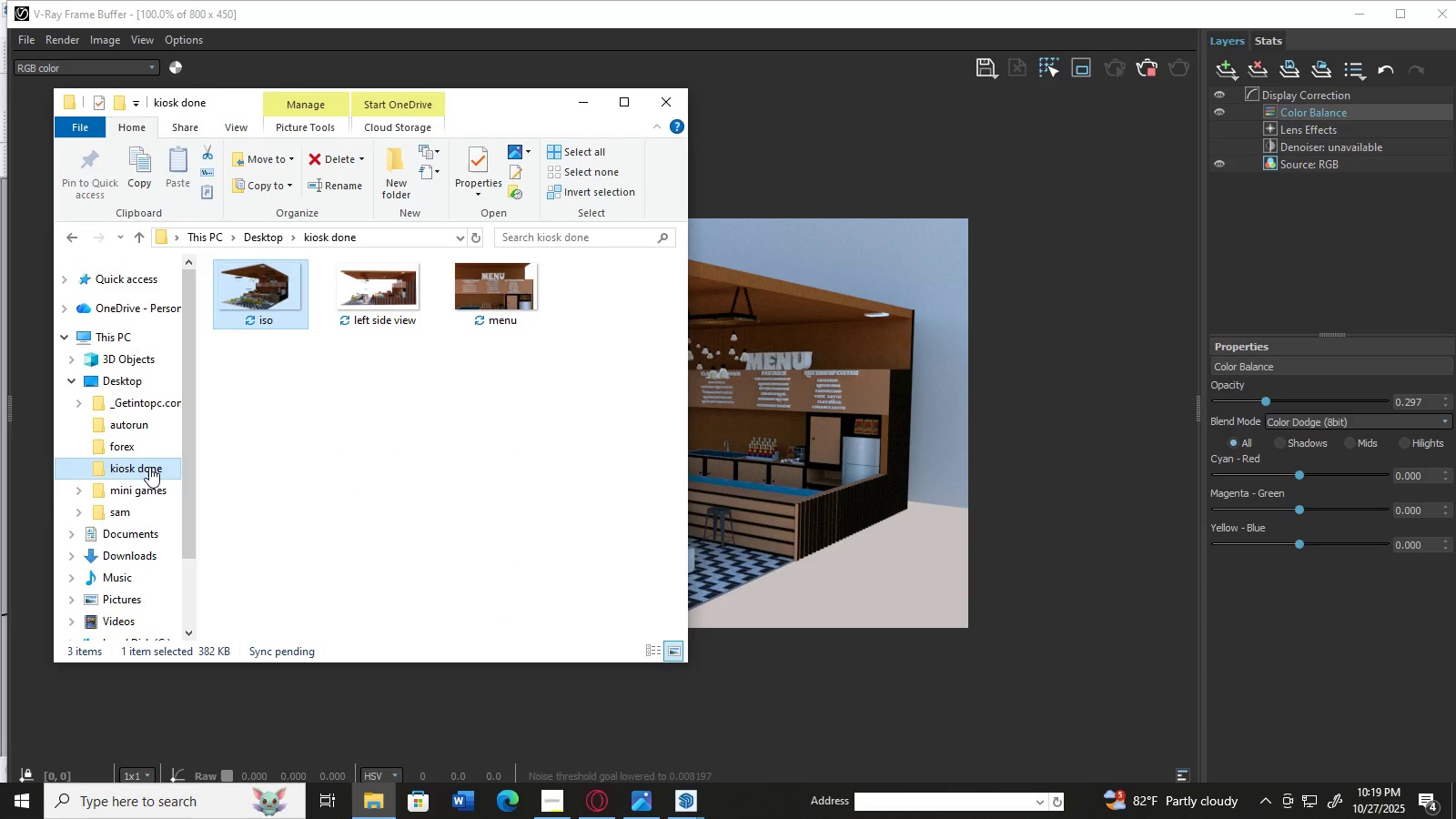 
left_click([149, 467])
 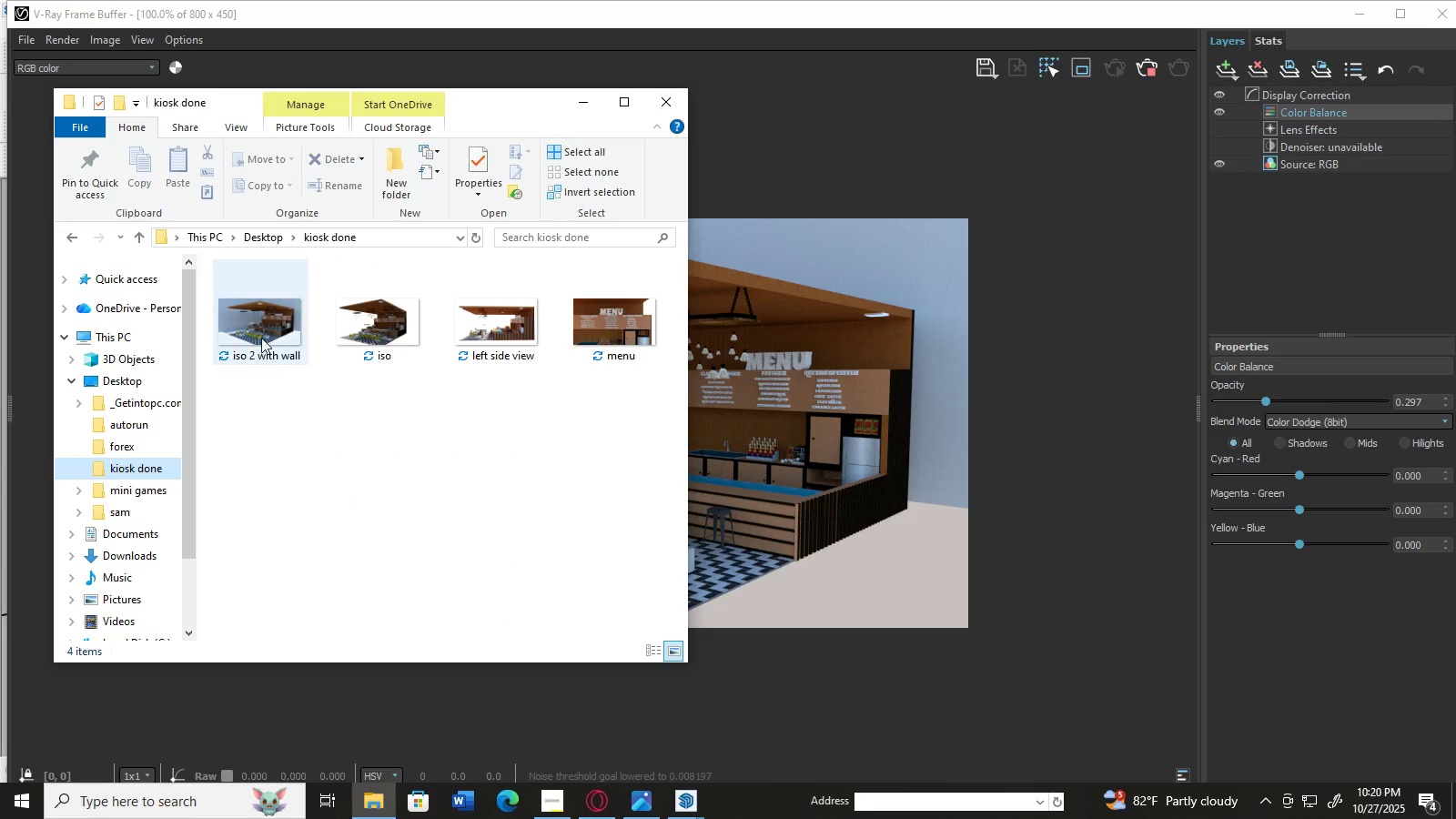 
double_click([261, 338])
 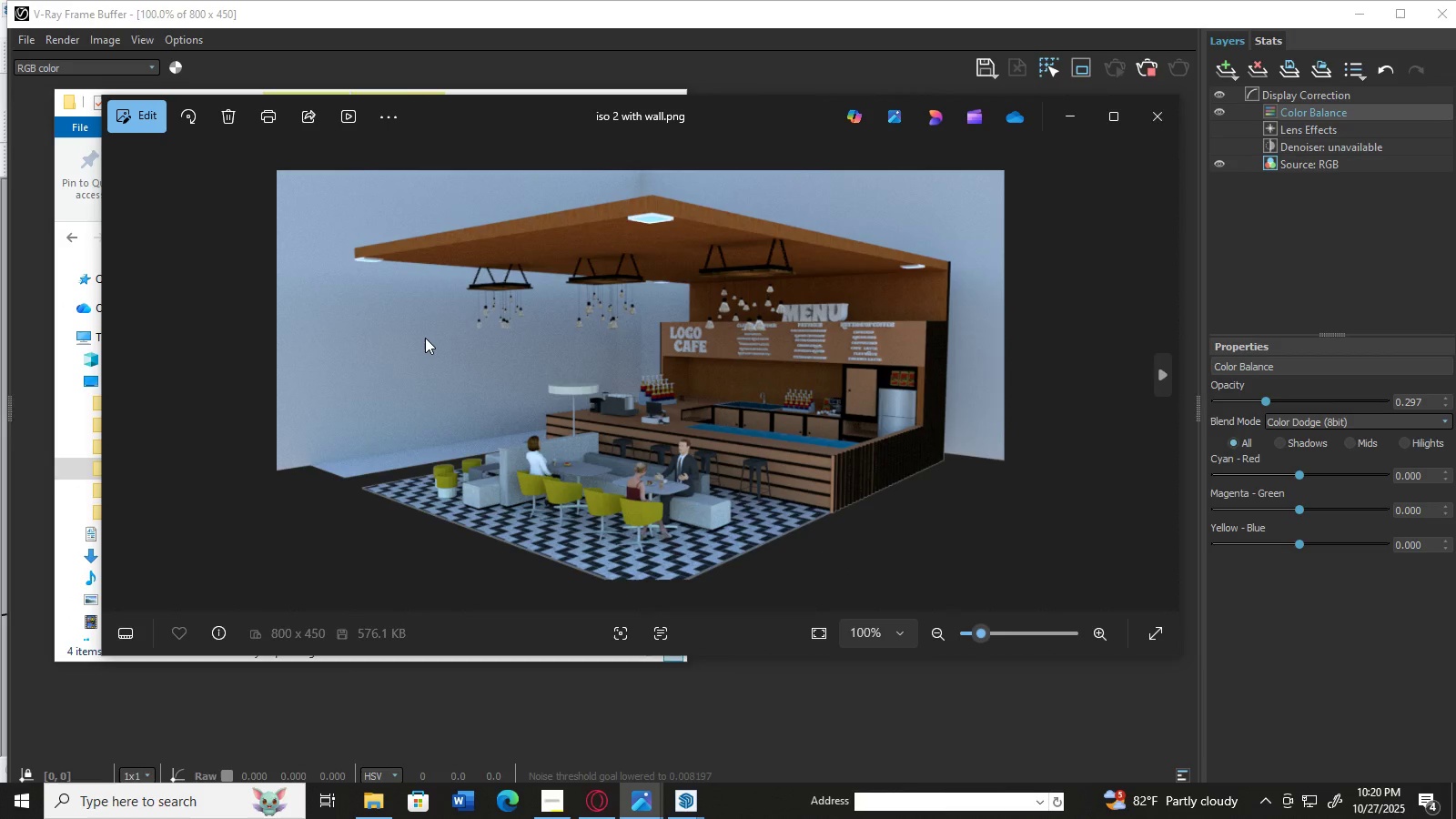 
scroll: coordinate [649, 394], scroll_direction: up, amount: 7.0
 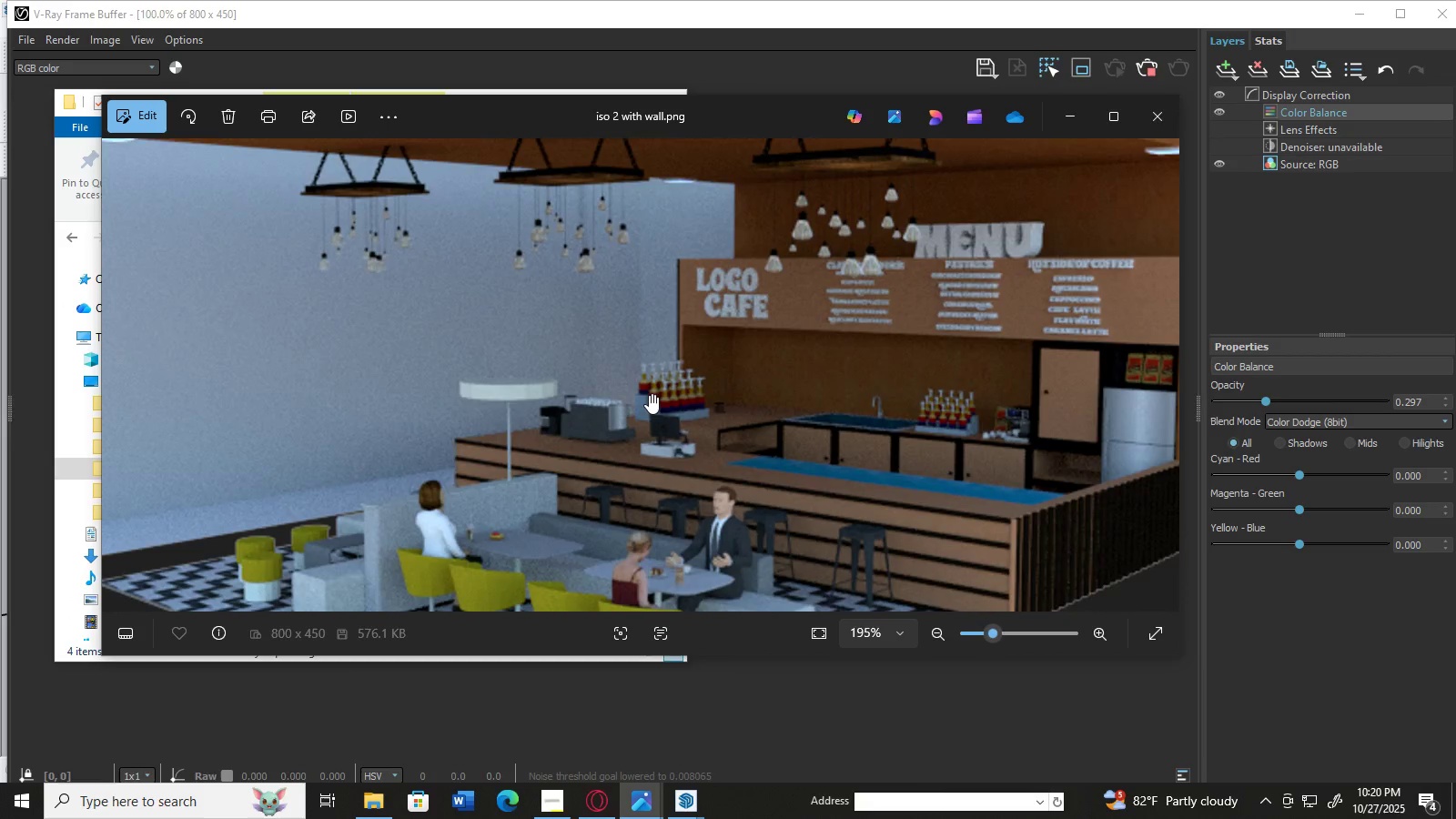 
scroll: coordinate [649, 394], scroll_direction: down, amount: 6.0
 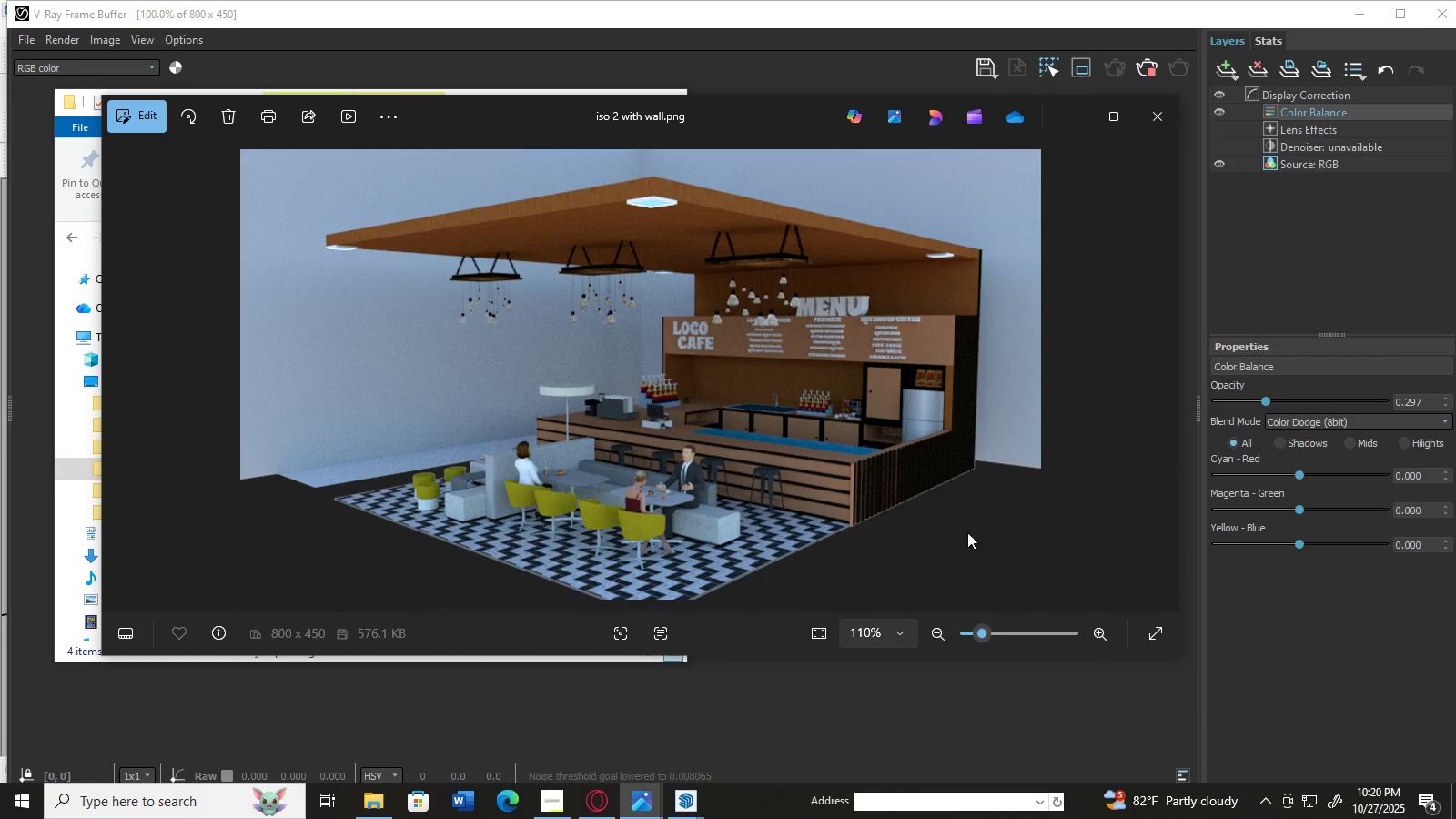 
left_click([979, 538])
 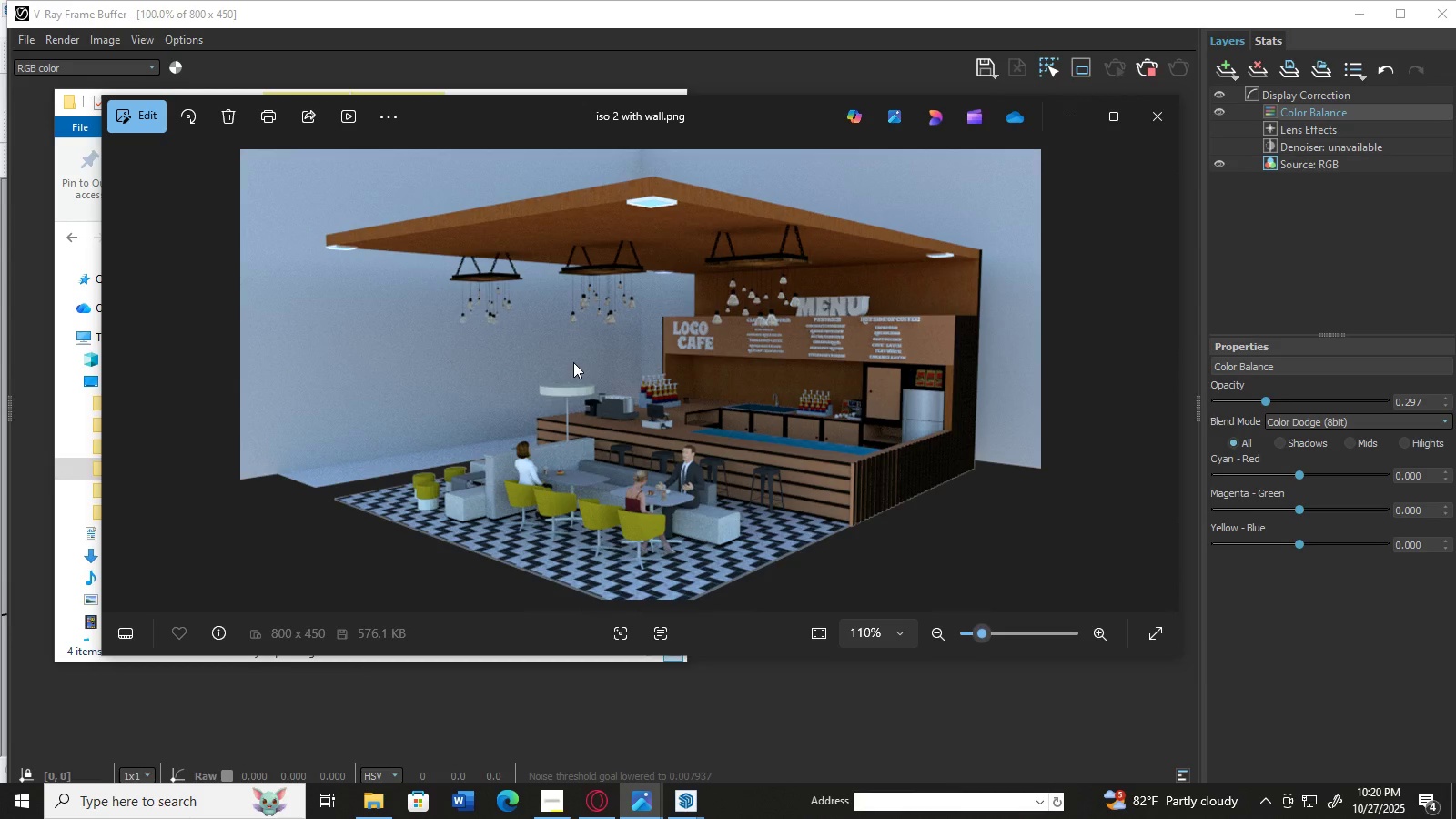 
wait(8.72)
 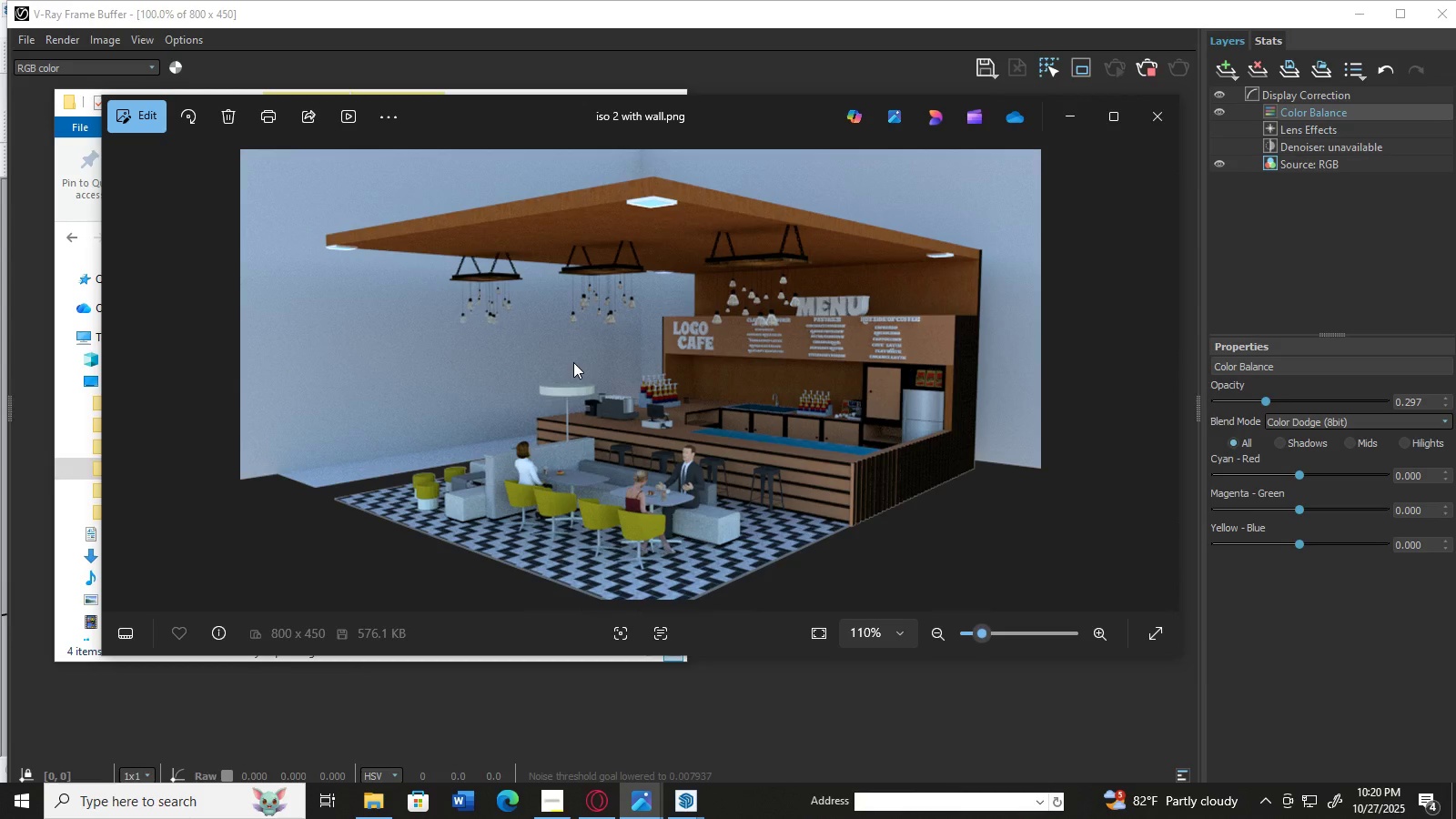 
scroll: coordinate [805, 469], scroll_direction: up, amount: 2.0
 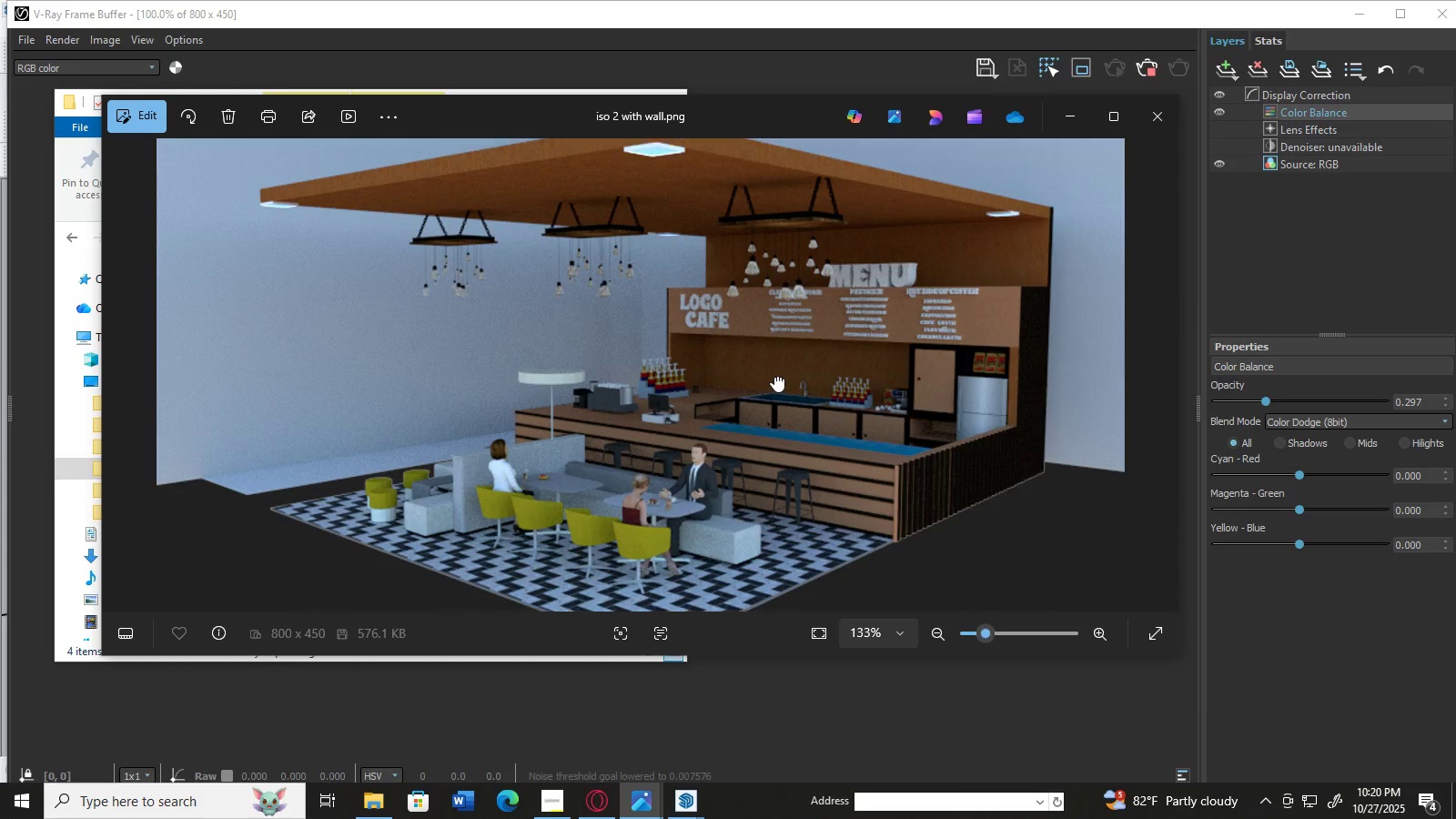 
scroll: coordinate [777, 371], scroll_direction: down, amount: 3.0
 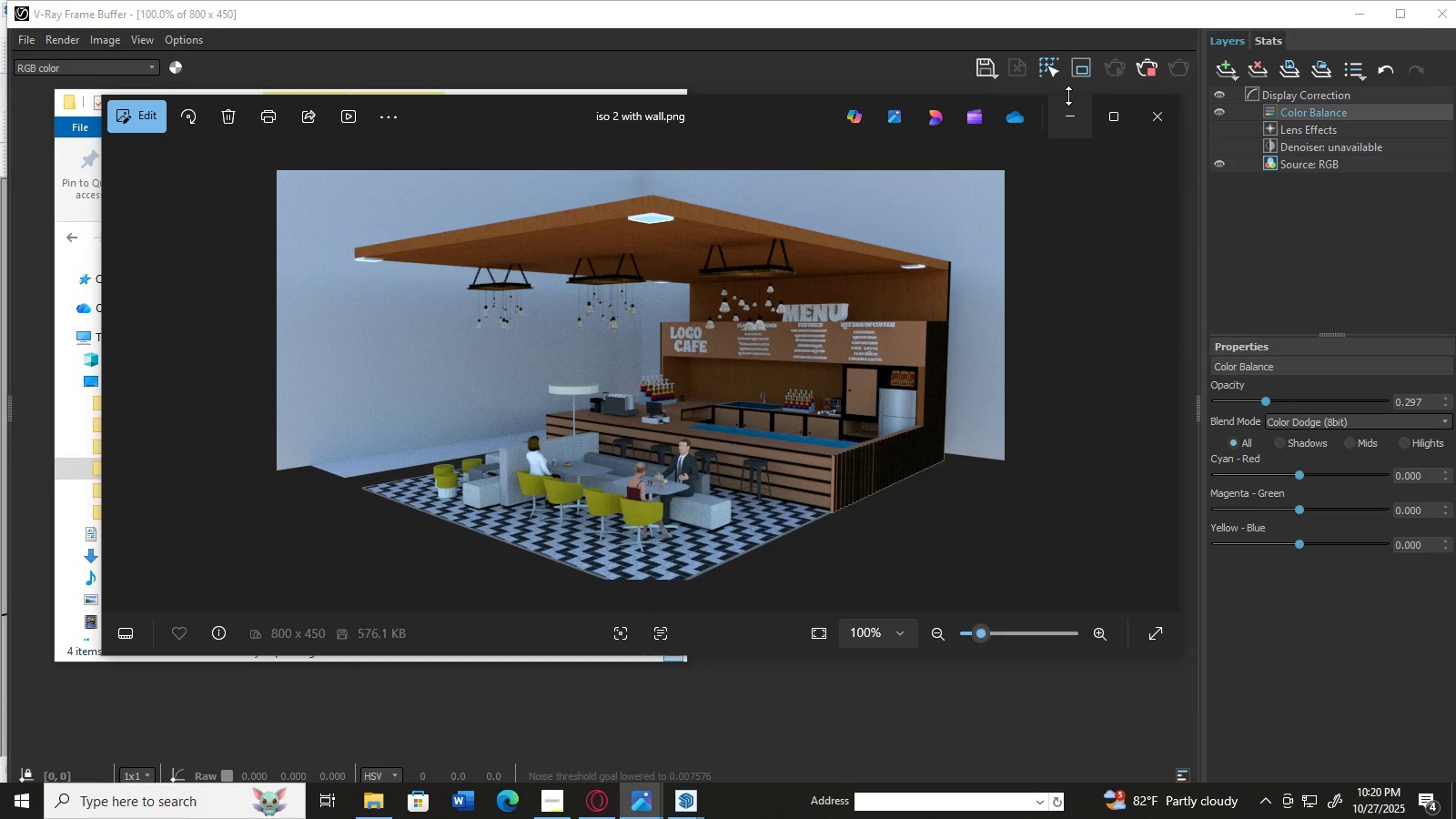 
left_click([1067, 113])
 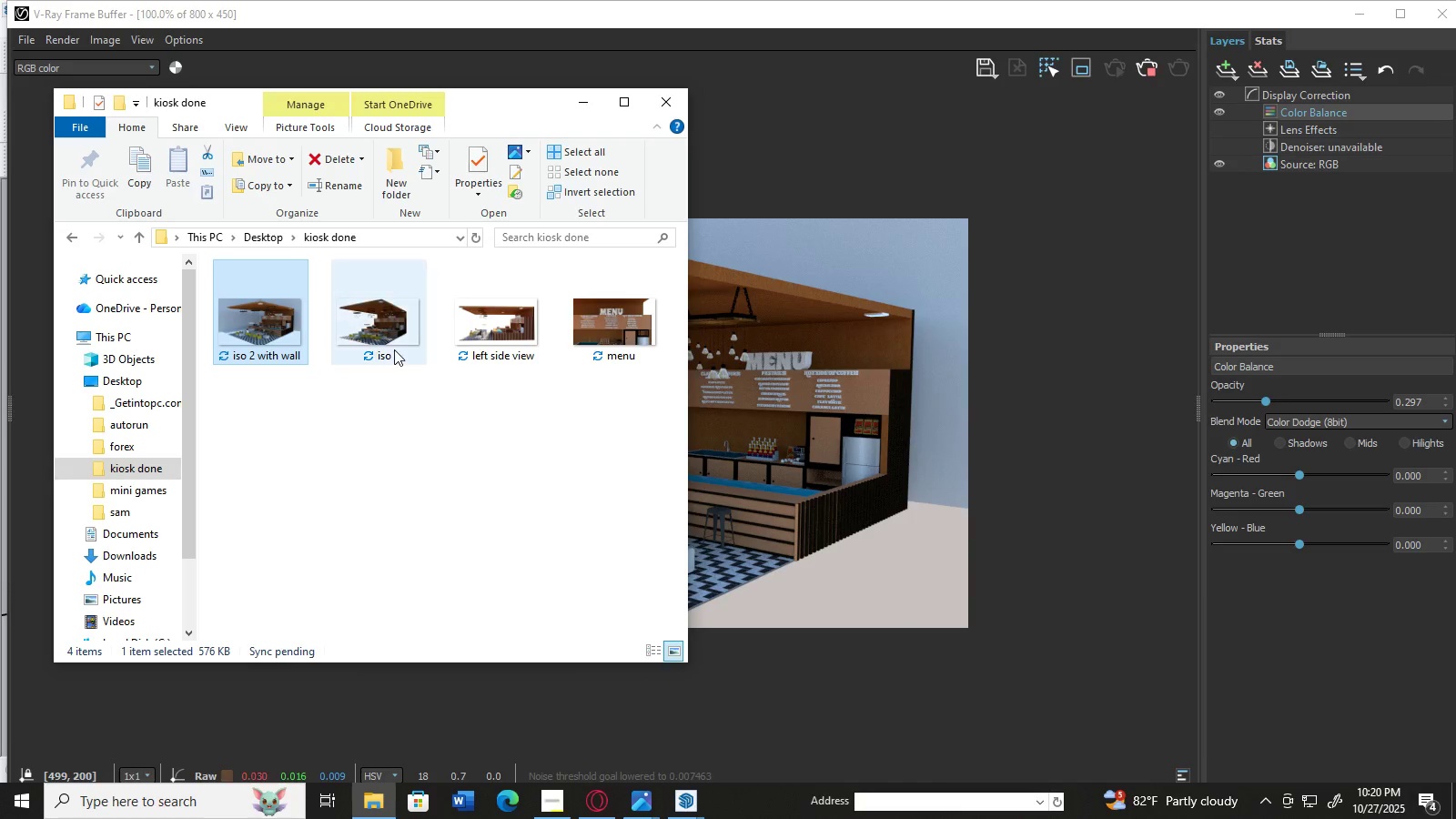 
double_click([394, 349])
 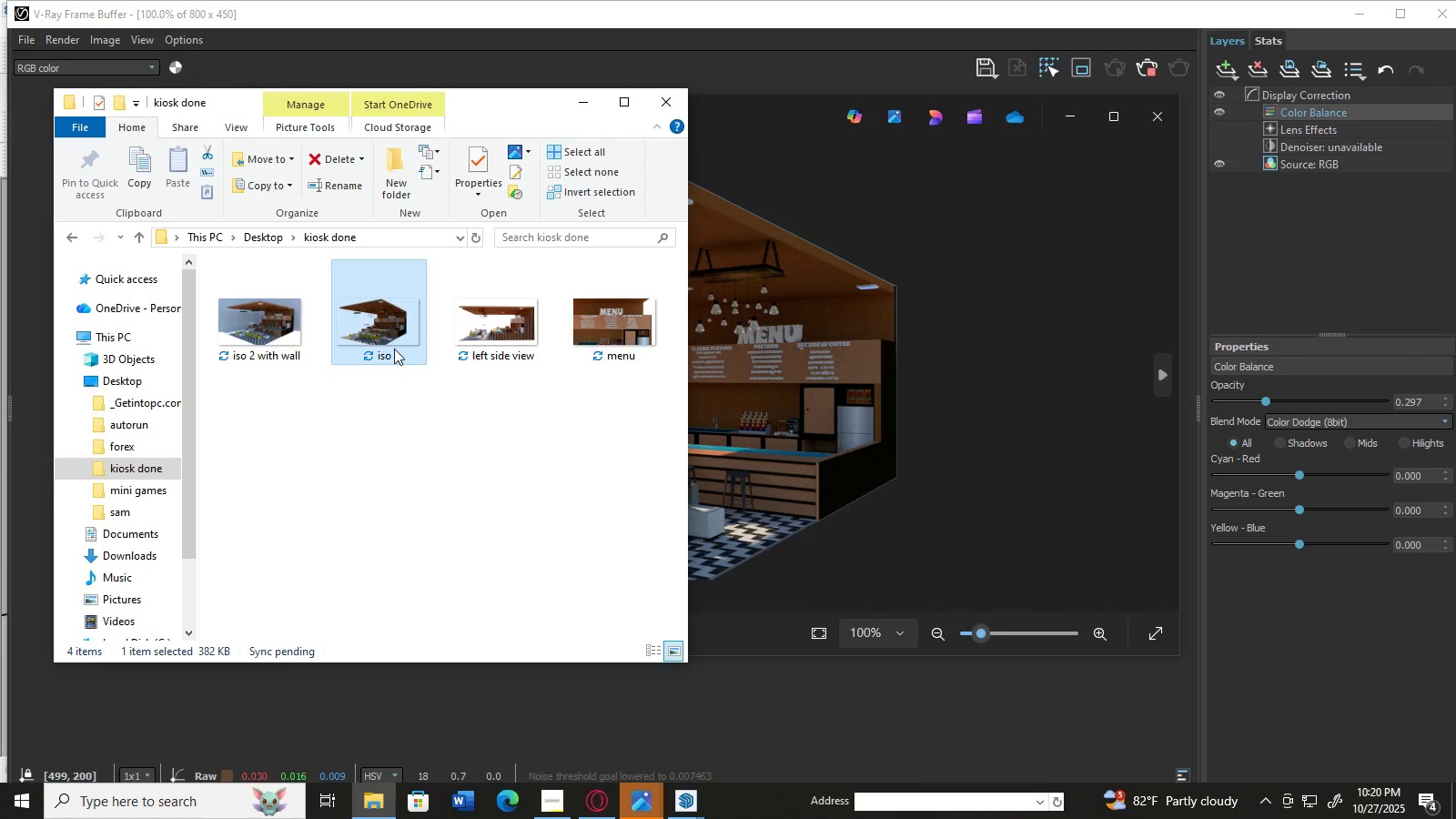 
double_click([396, 309])
 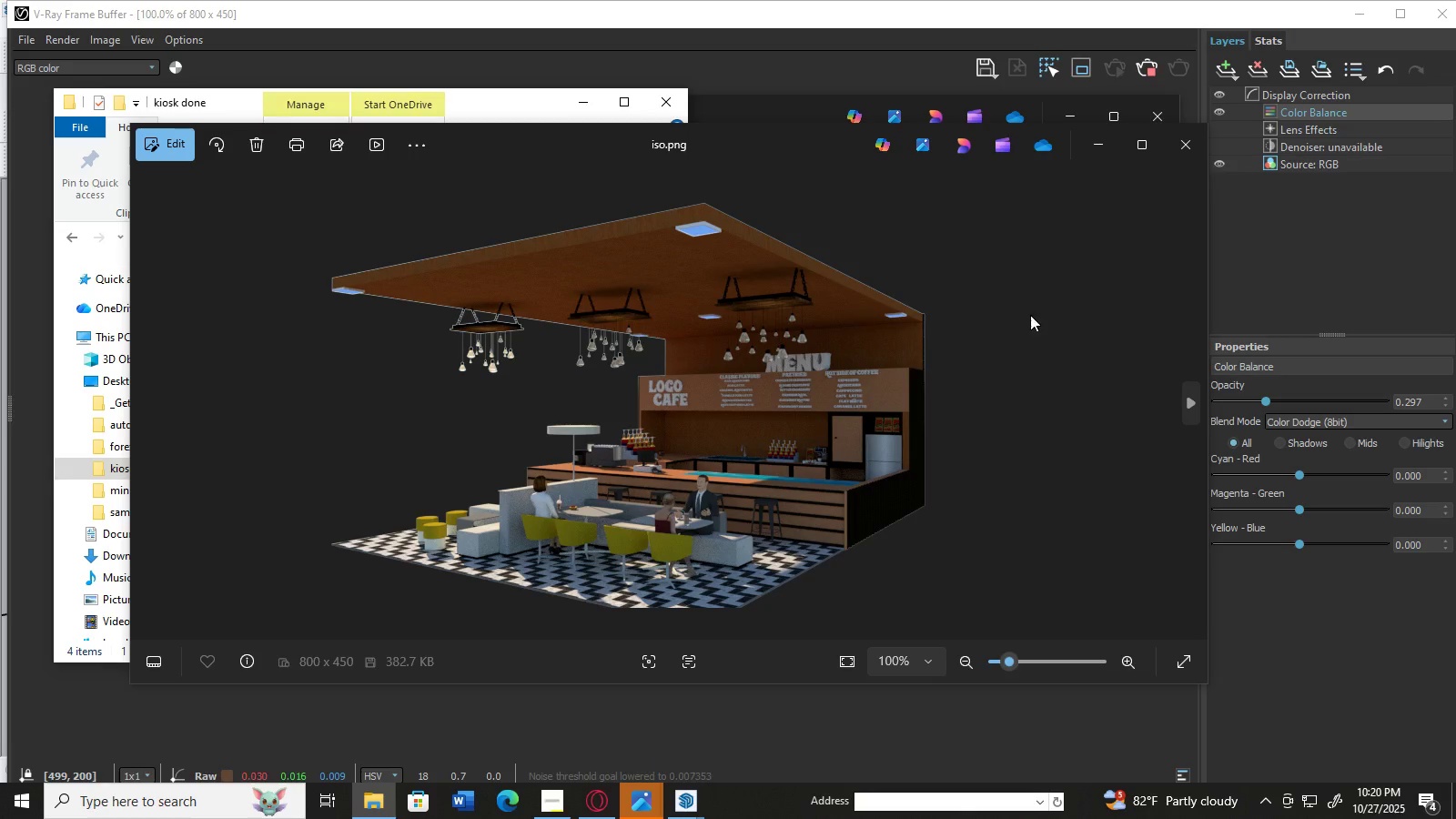 
left_click([1171, 149])
 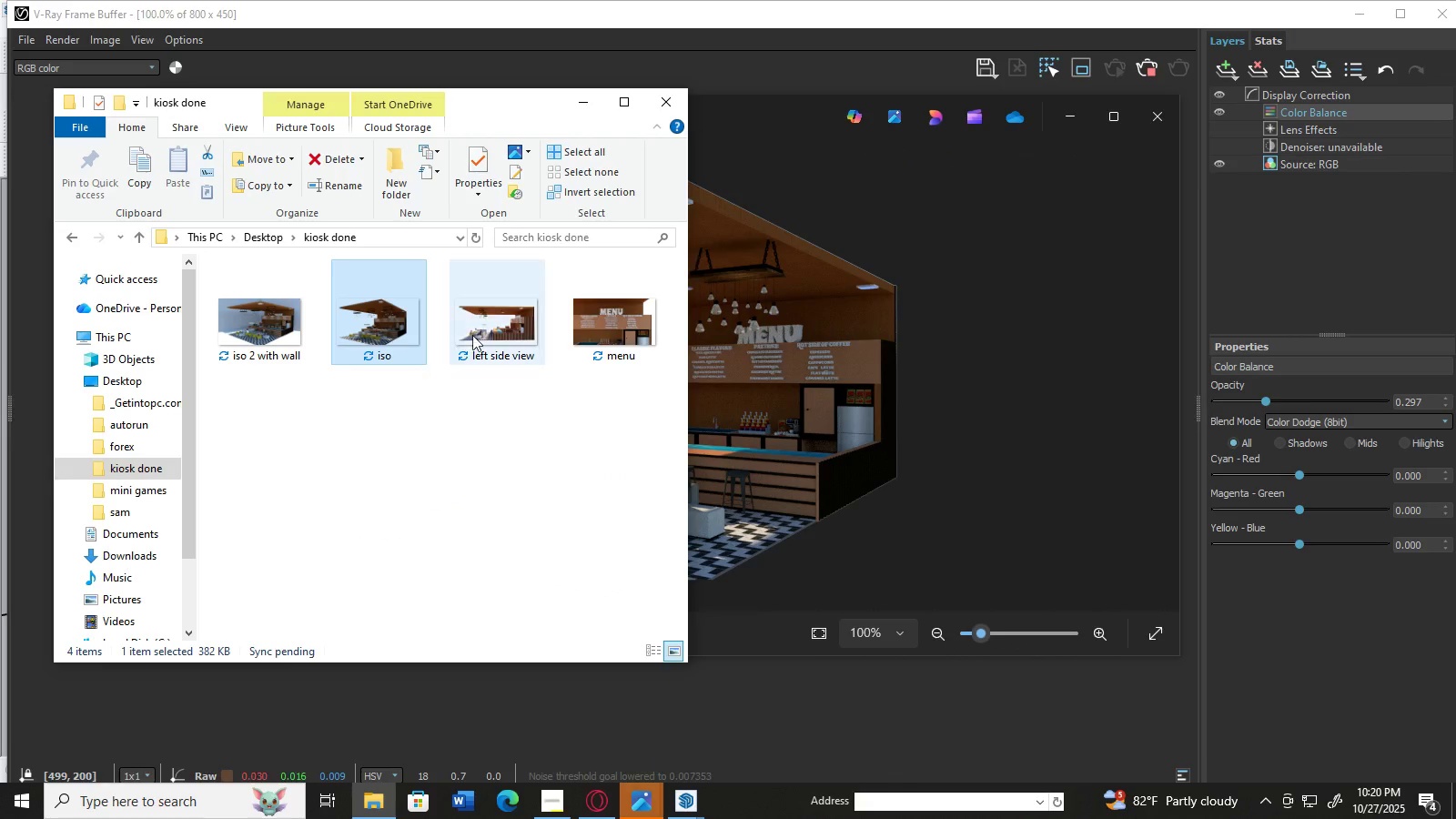 
double_click([477, 329])
 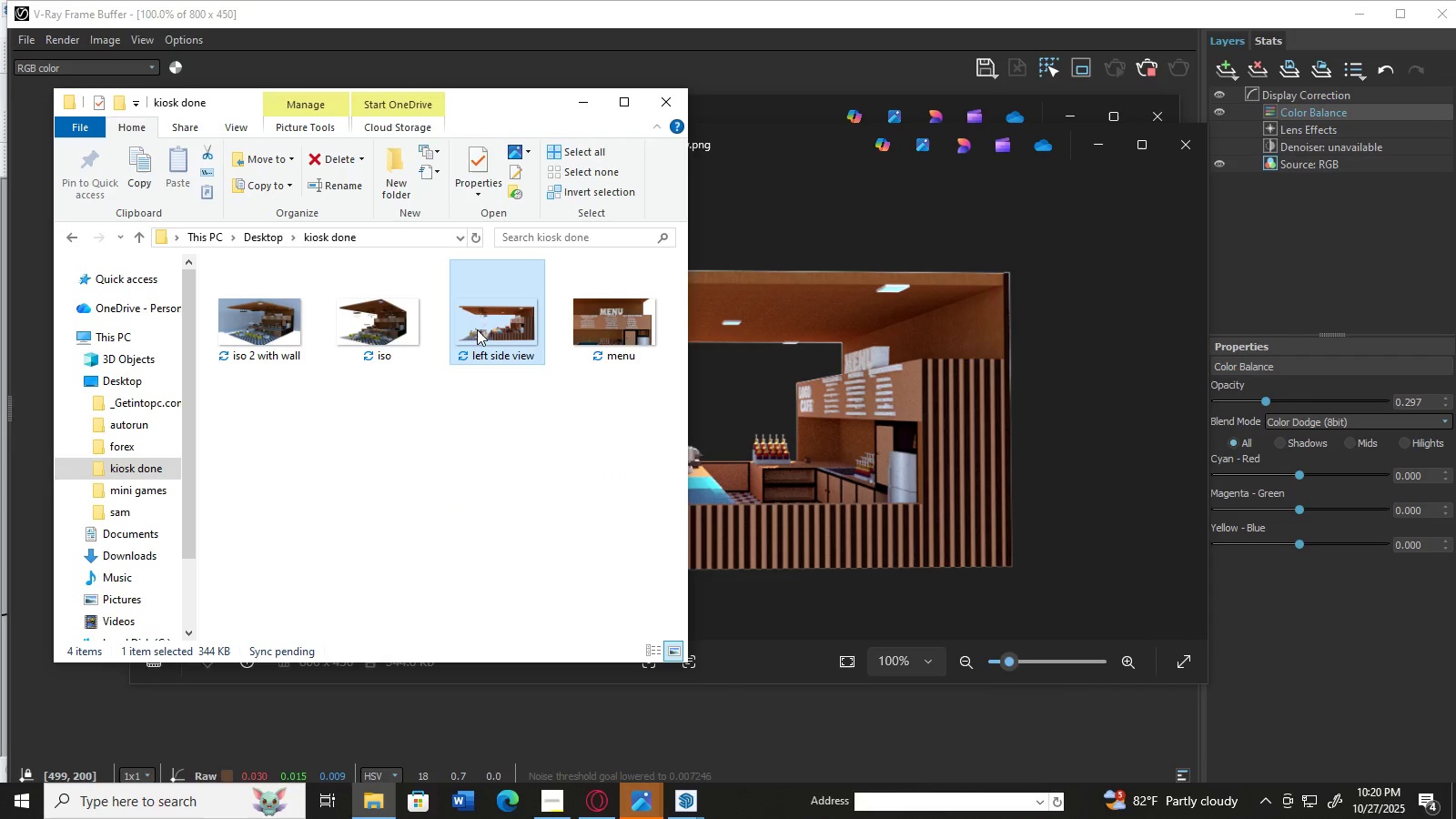 
wait(9.72)
 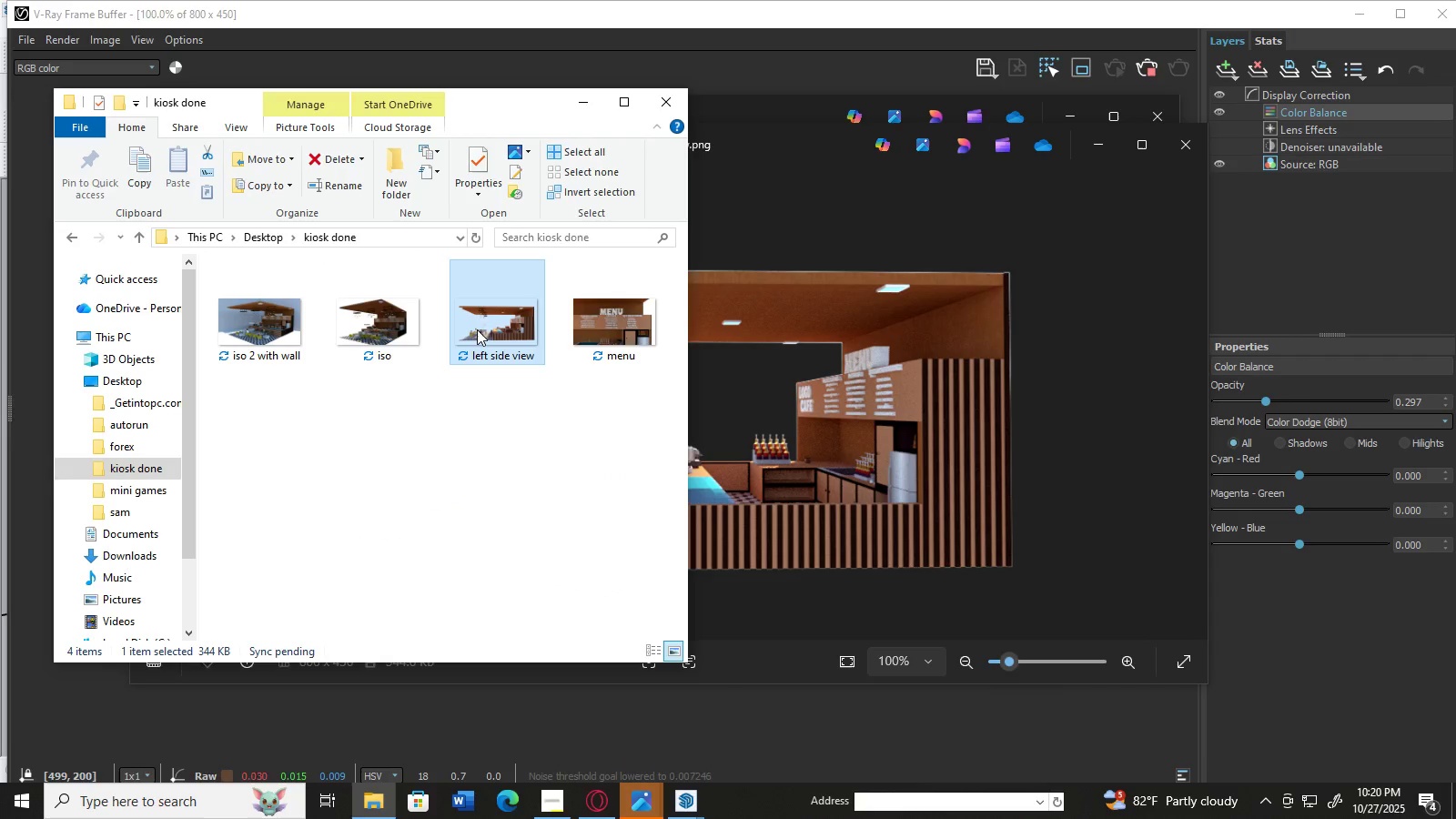 
left_click([634, 792])
 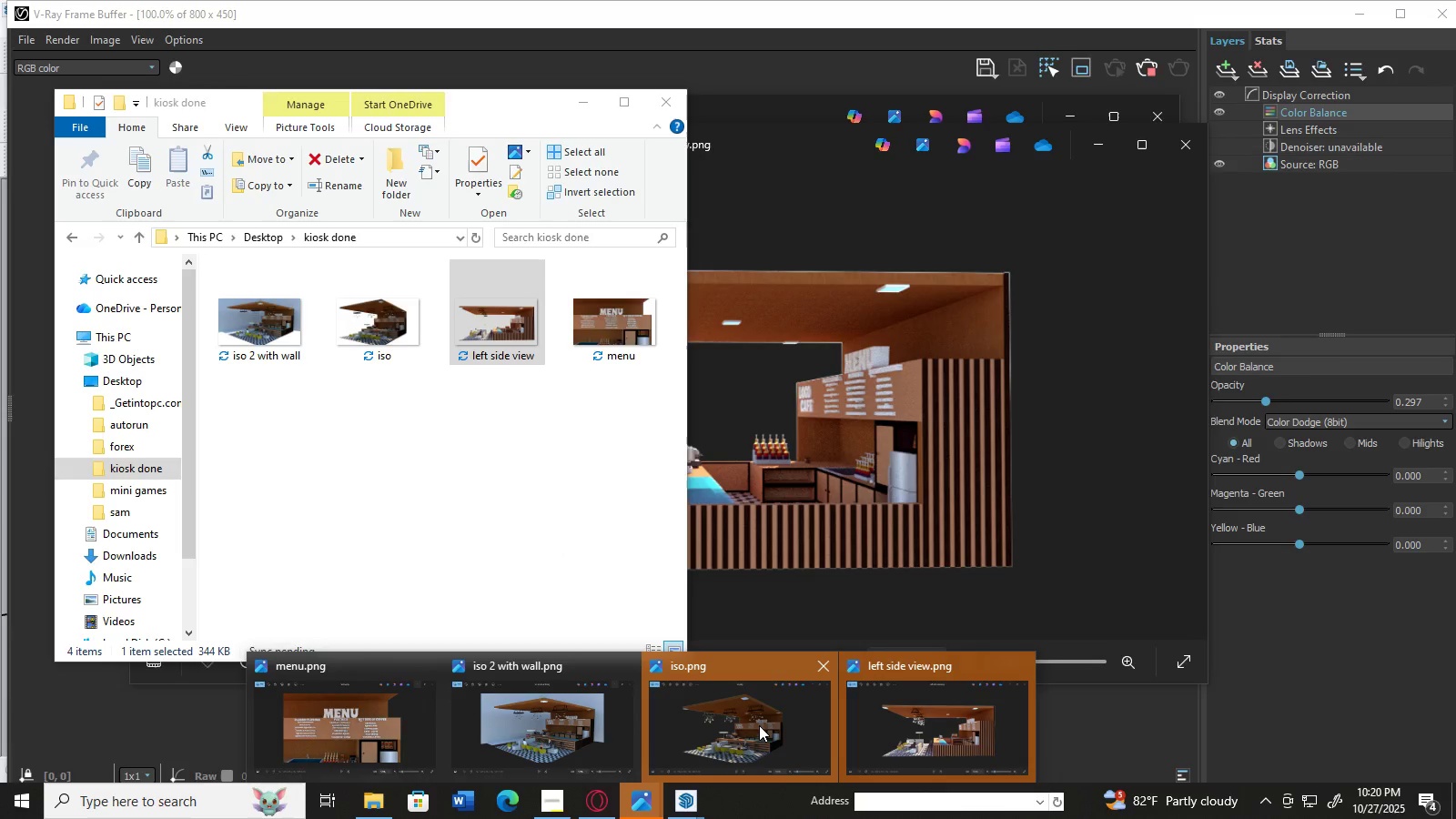 
left_click([759, 725])
 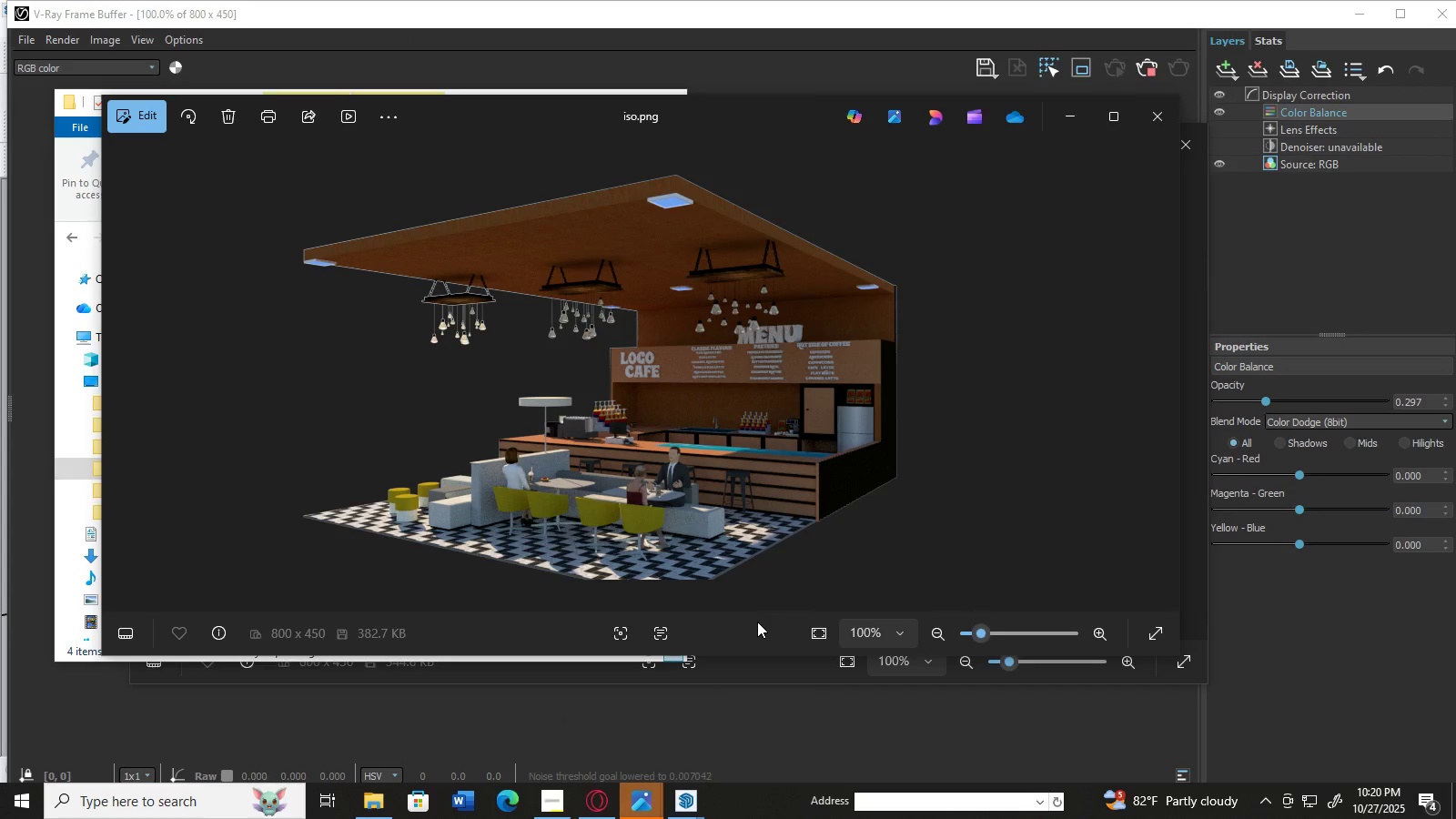 
key(ArrowRight)
 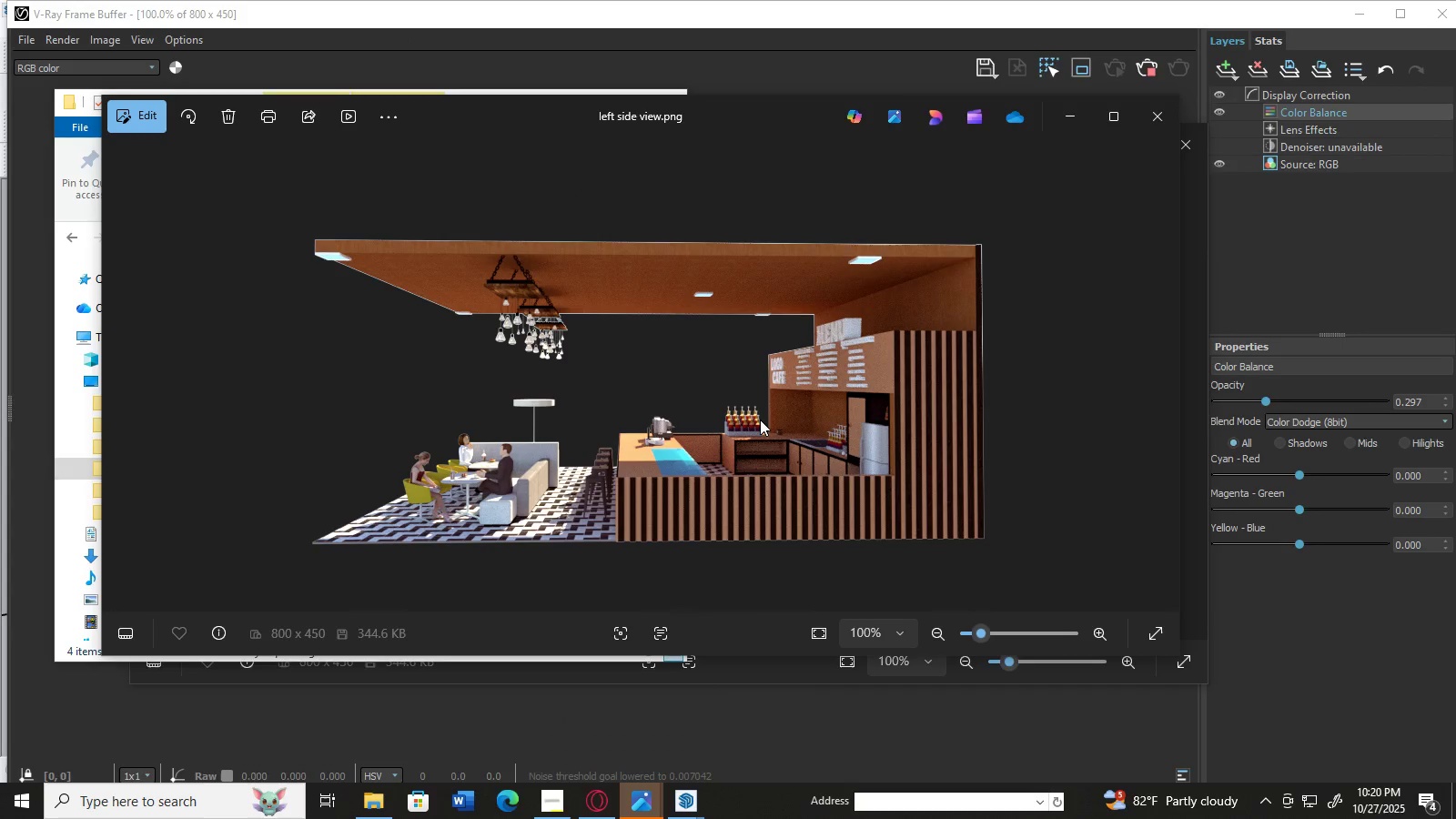 
key(ArrowRight)
 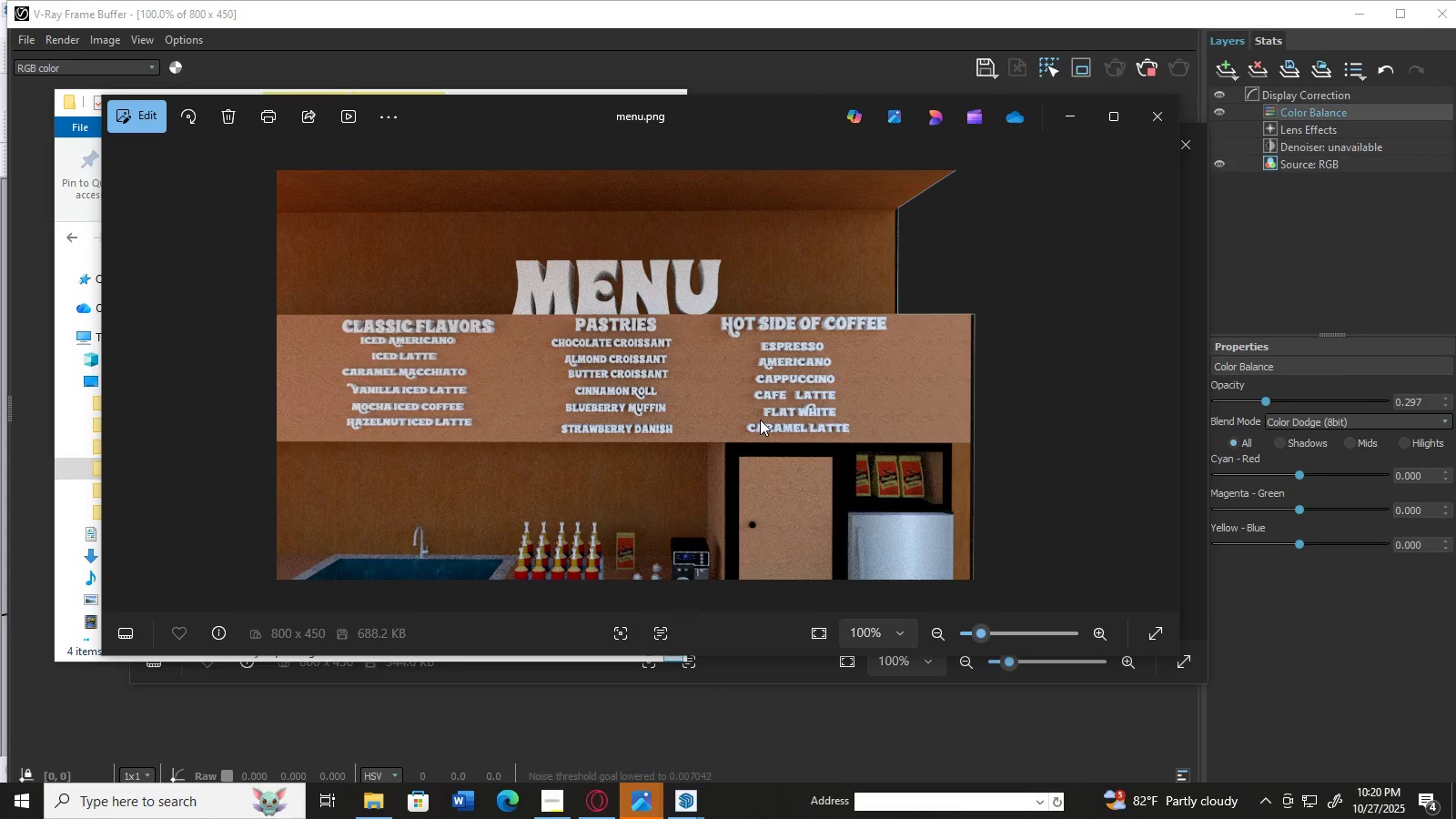 
key(ArrowRight)
 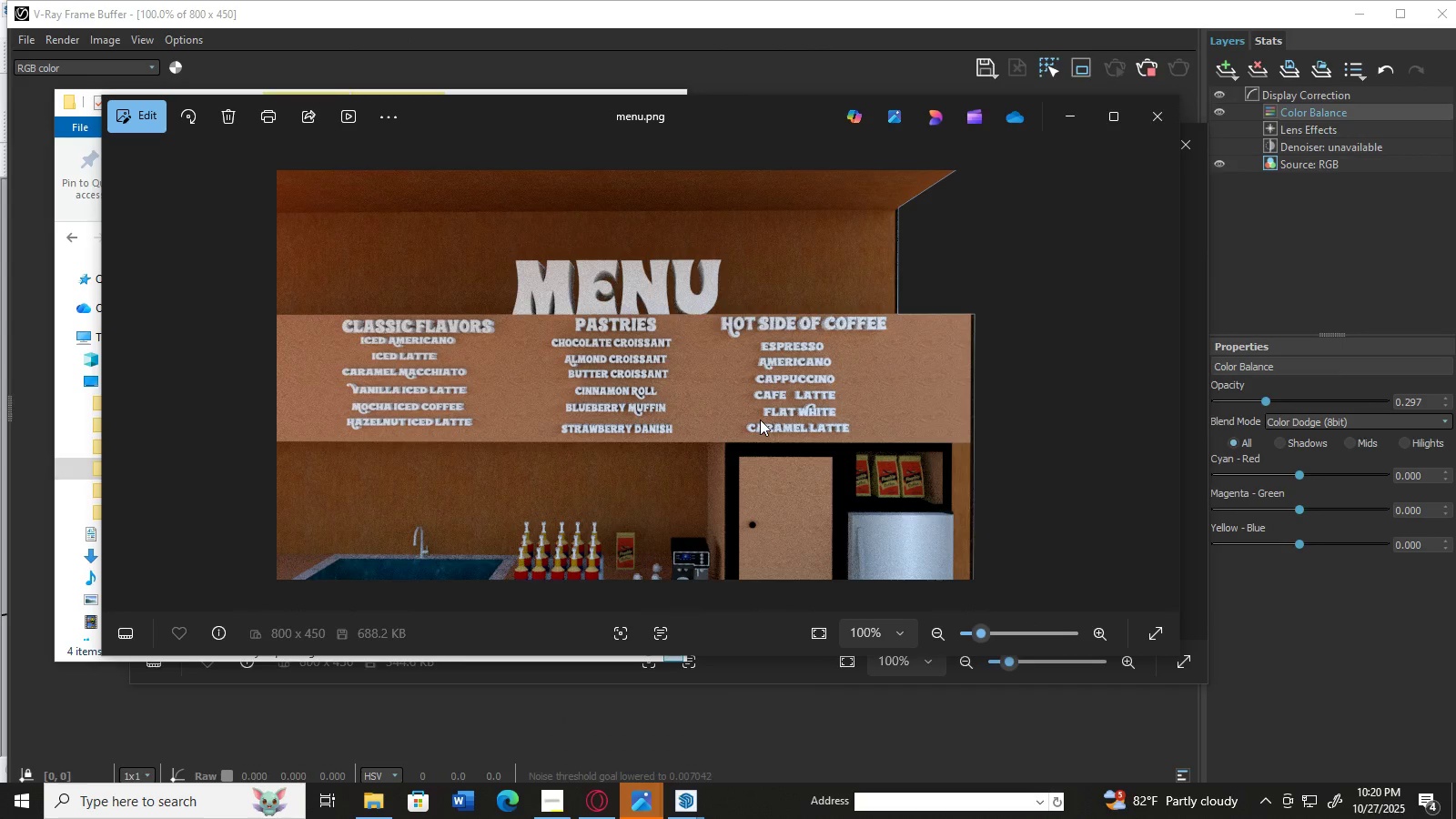 
key(ArrowLeft)
 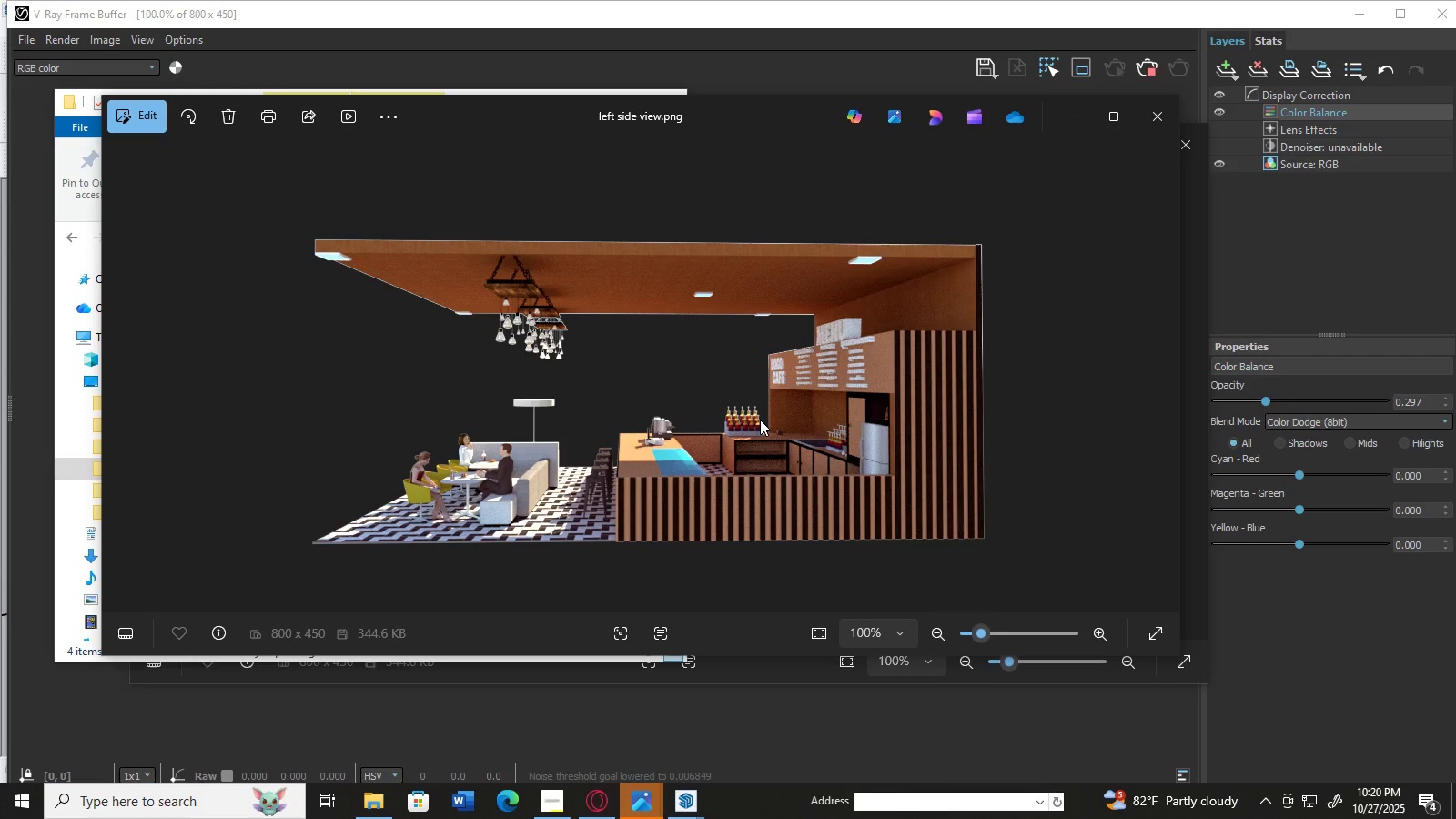 
wait(6.1)
 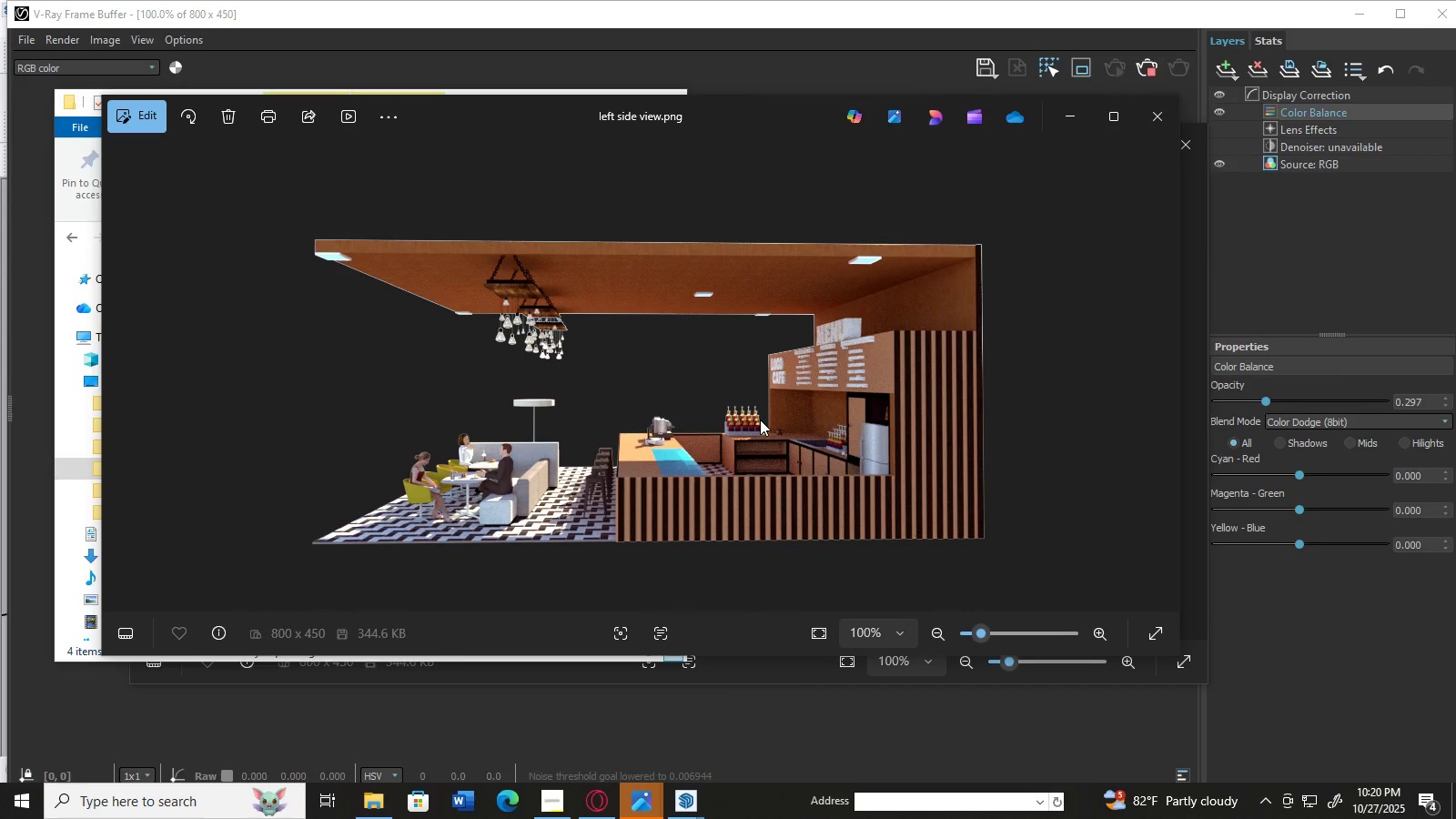 
key(ArrowRight)
 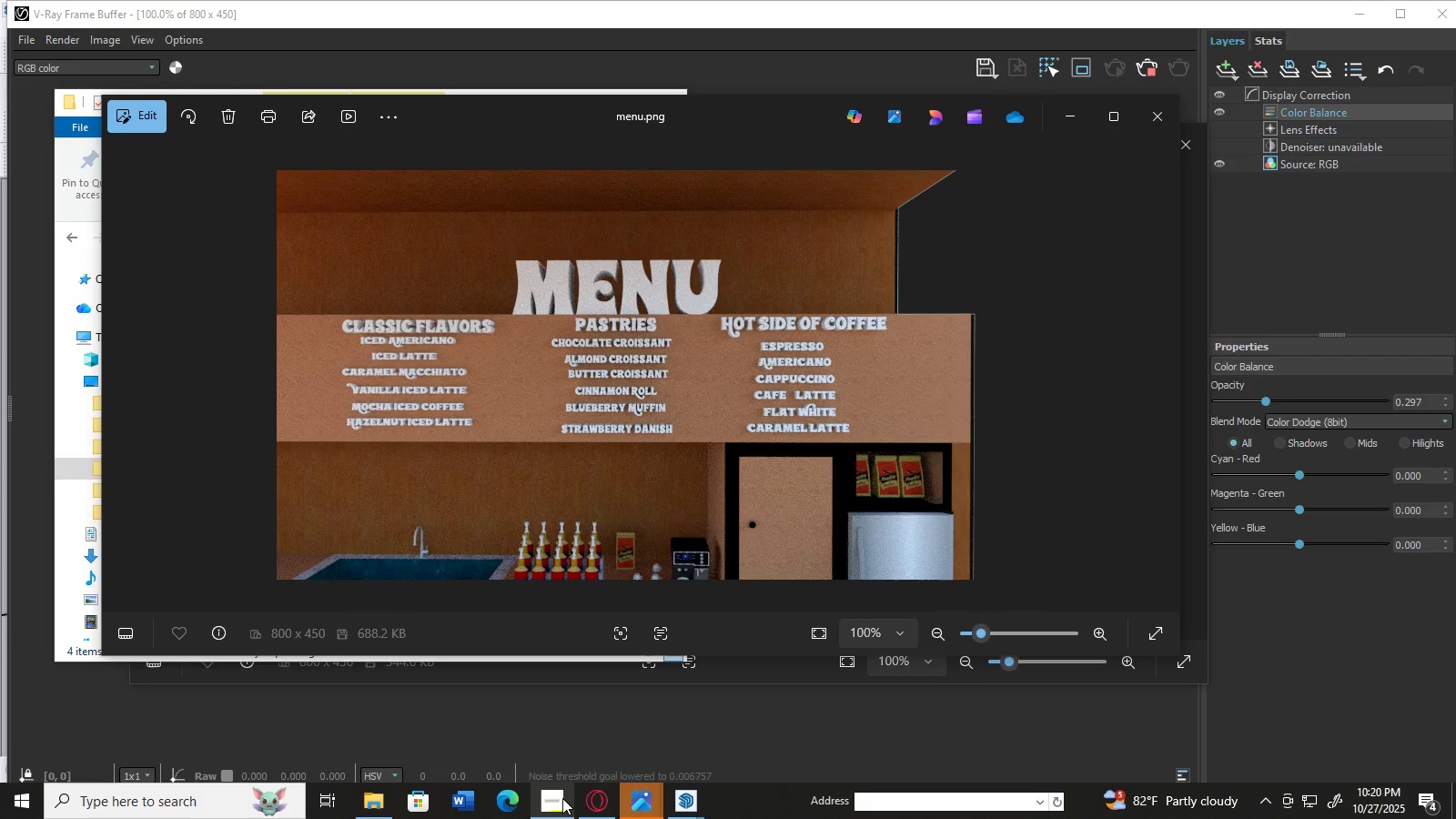 
left_click([561, 798])